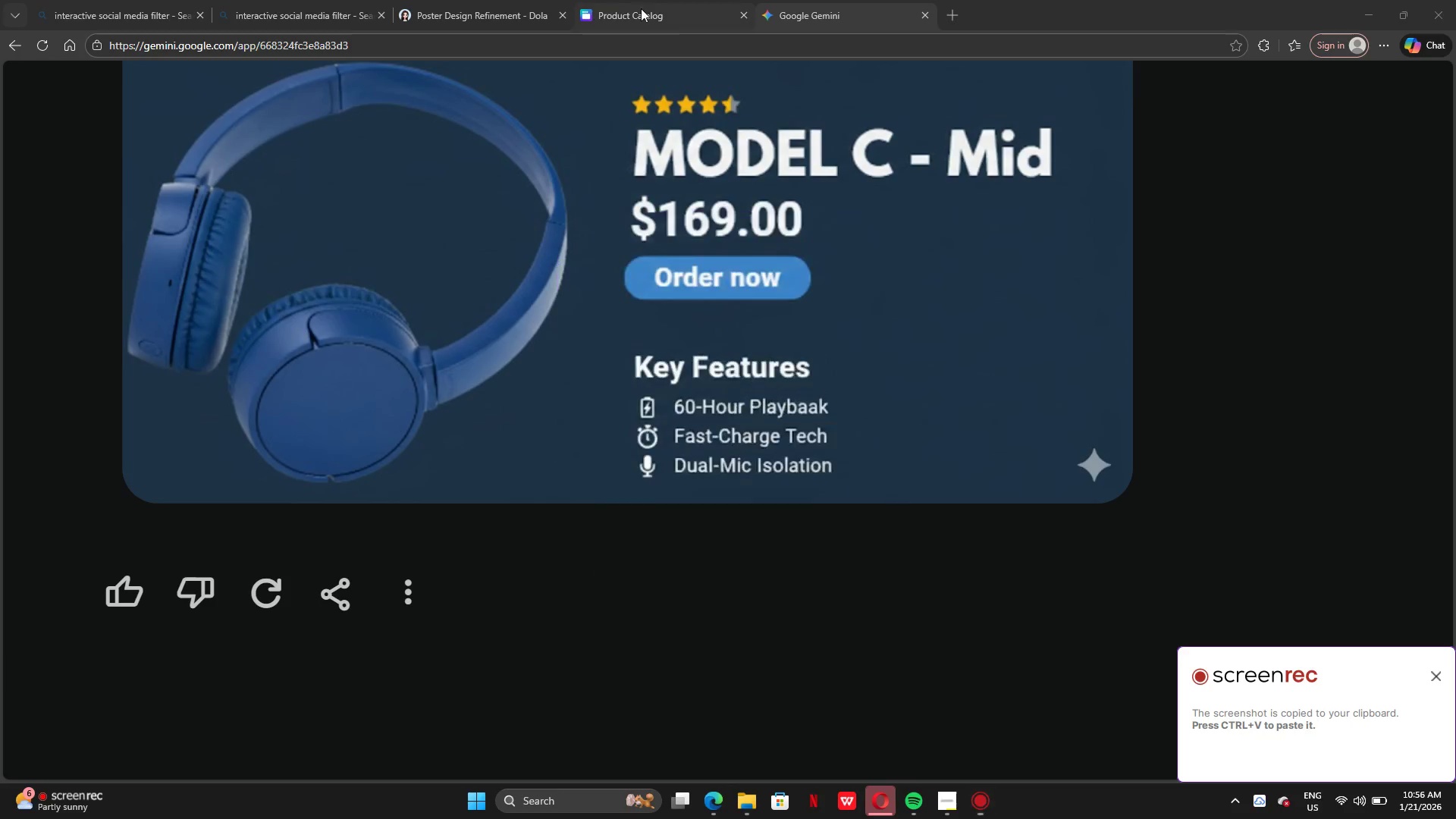 
left_click([620, 11])
 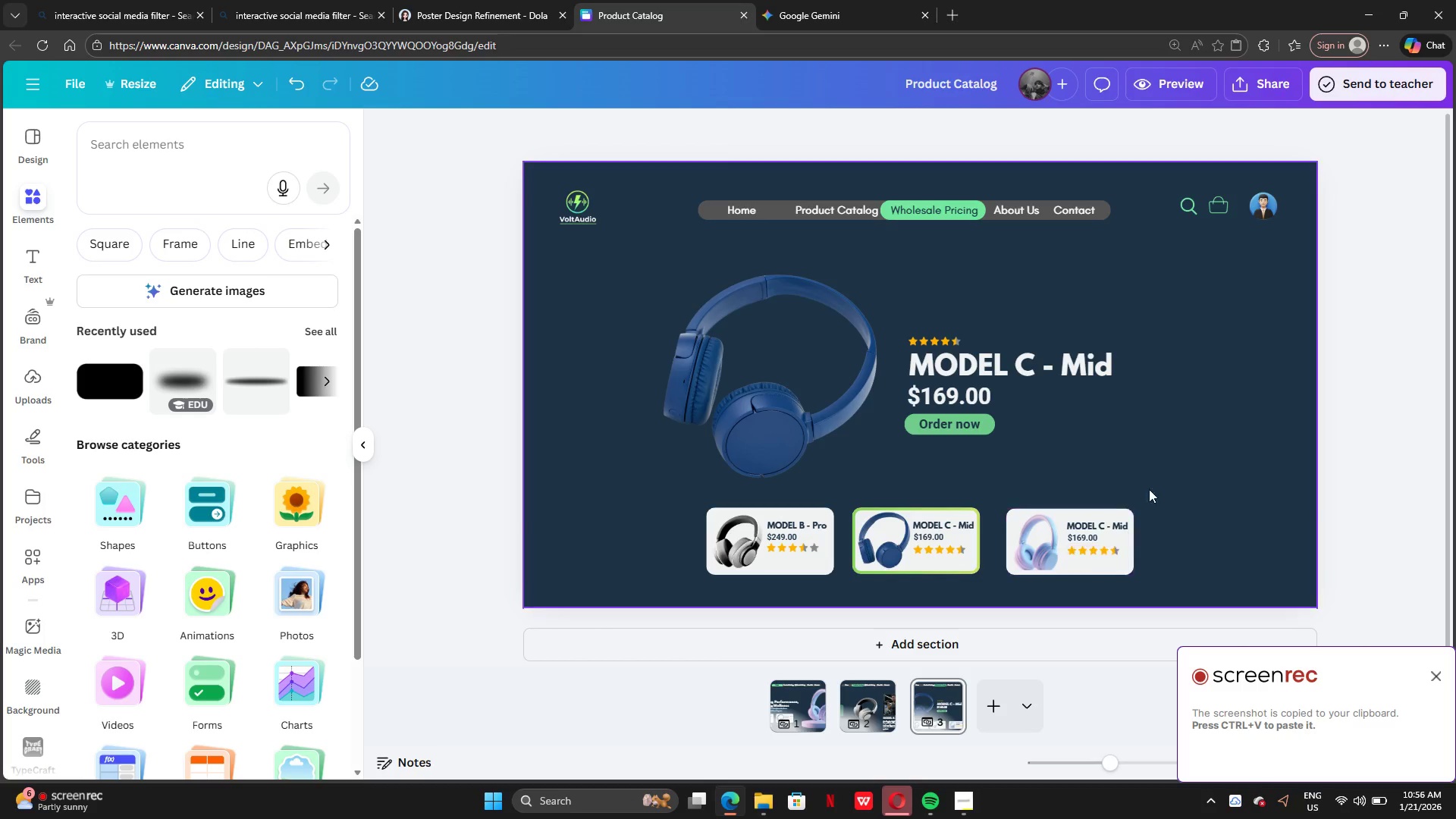 
left_click([1141, 460])
 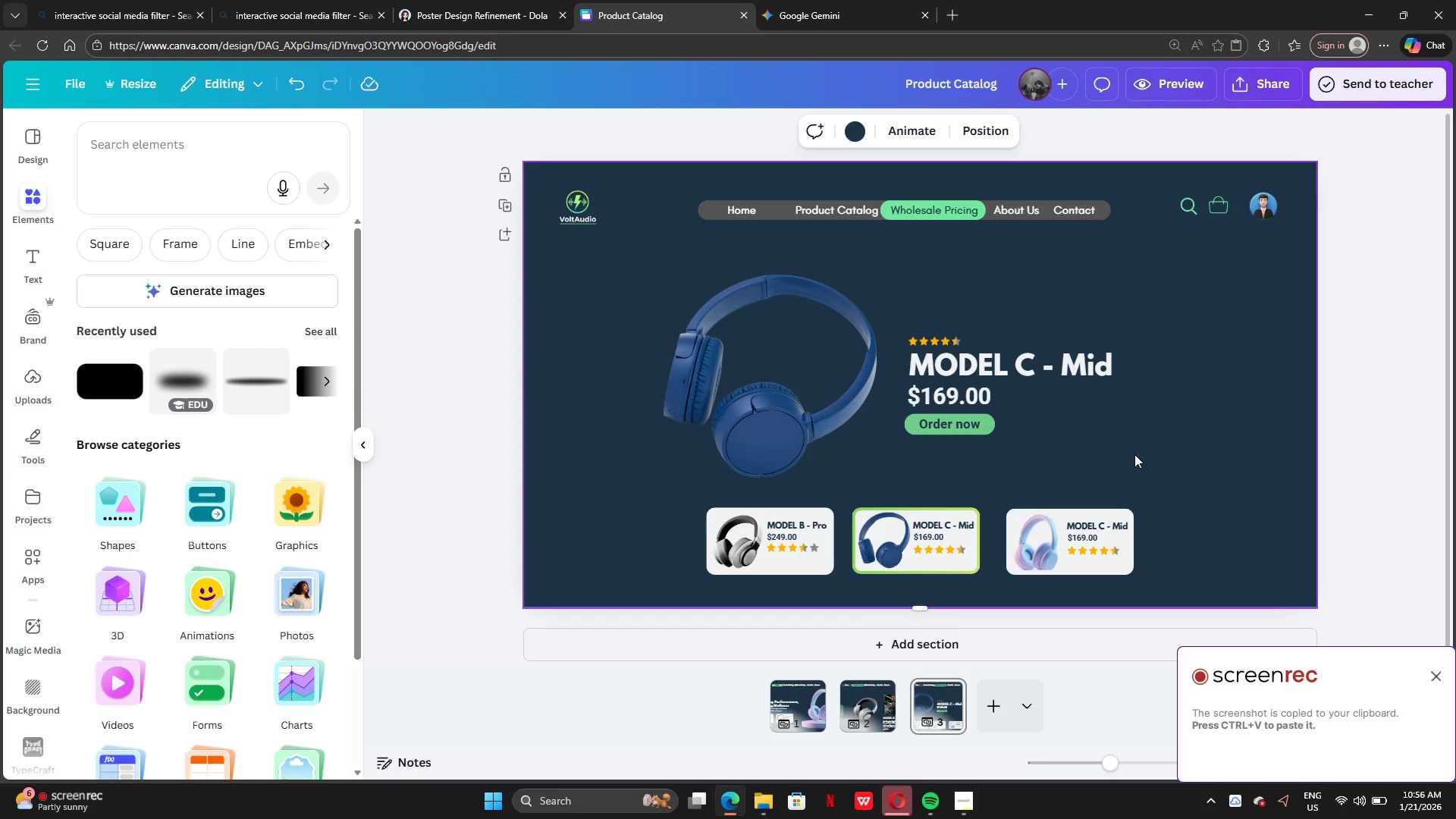 
key(Control+V)
 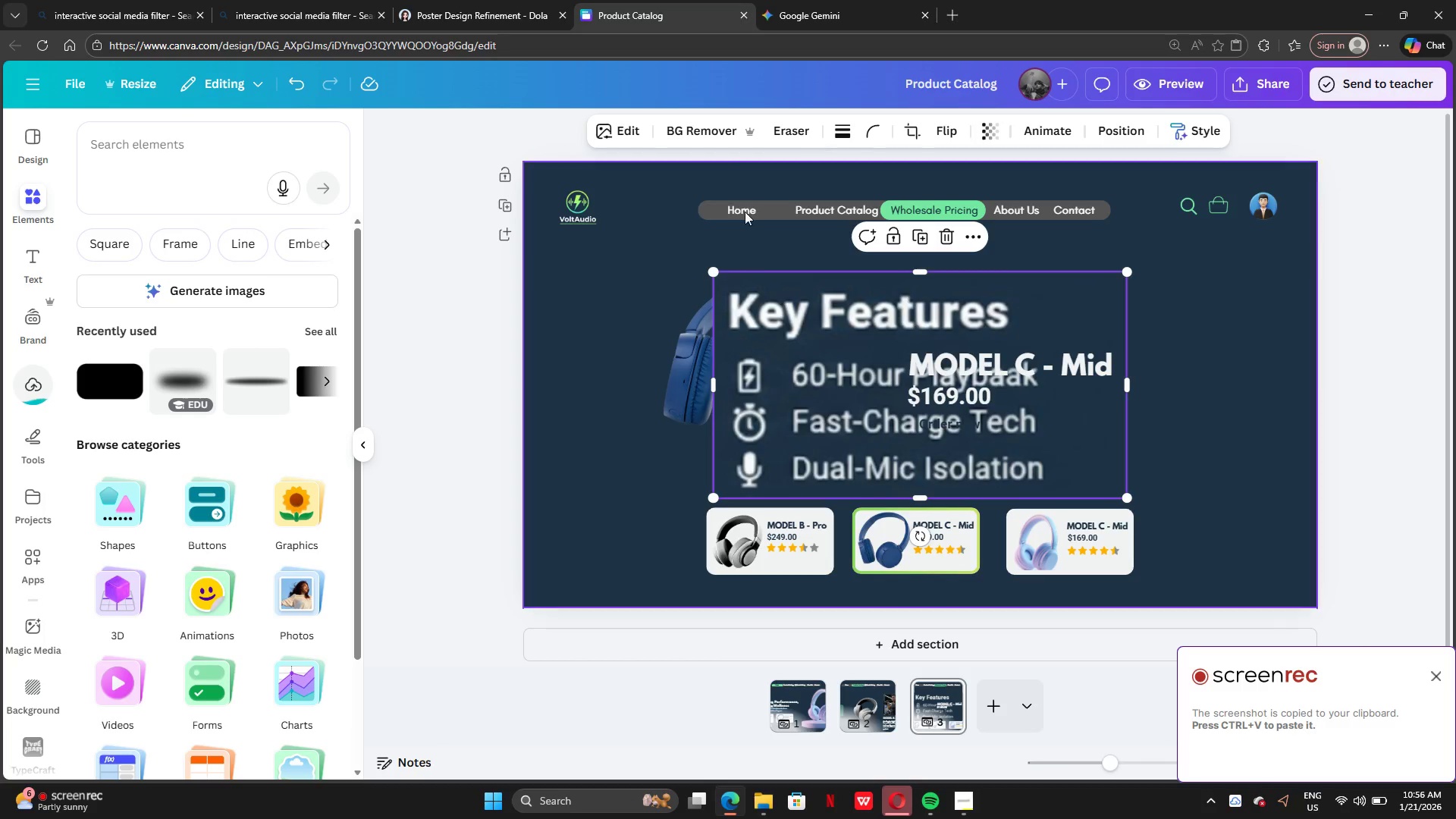 
left_click([689, 134])
 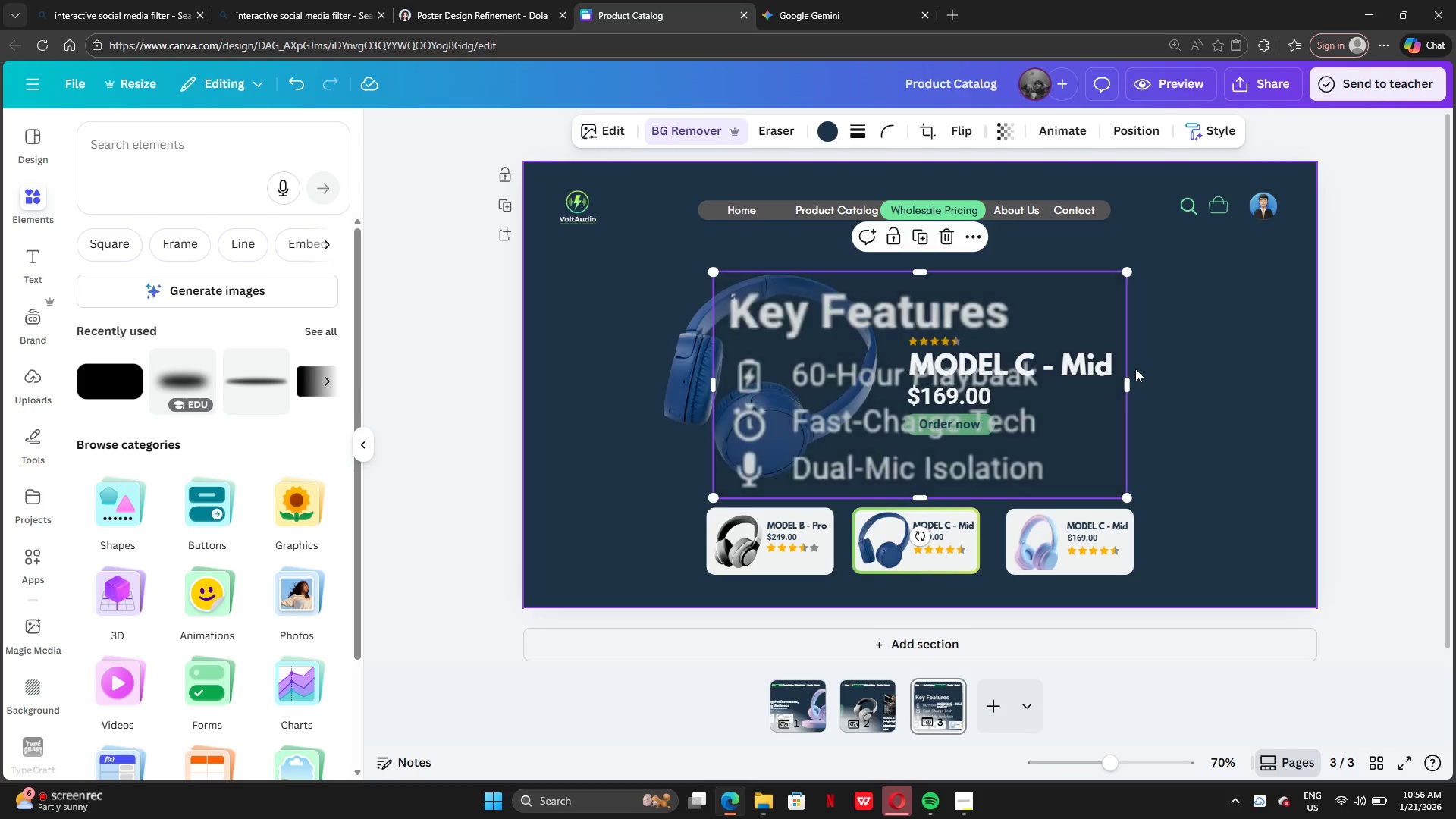 
wait(6.86)
 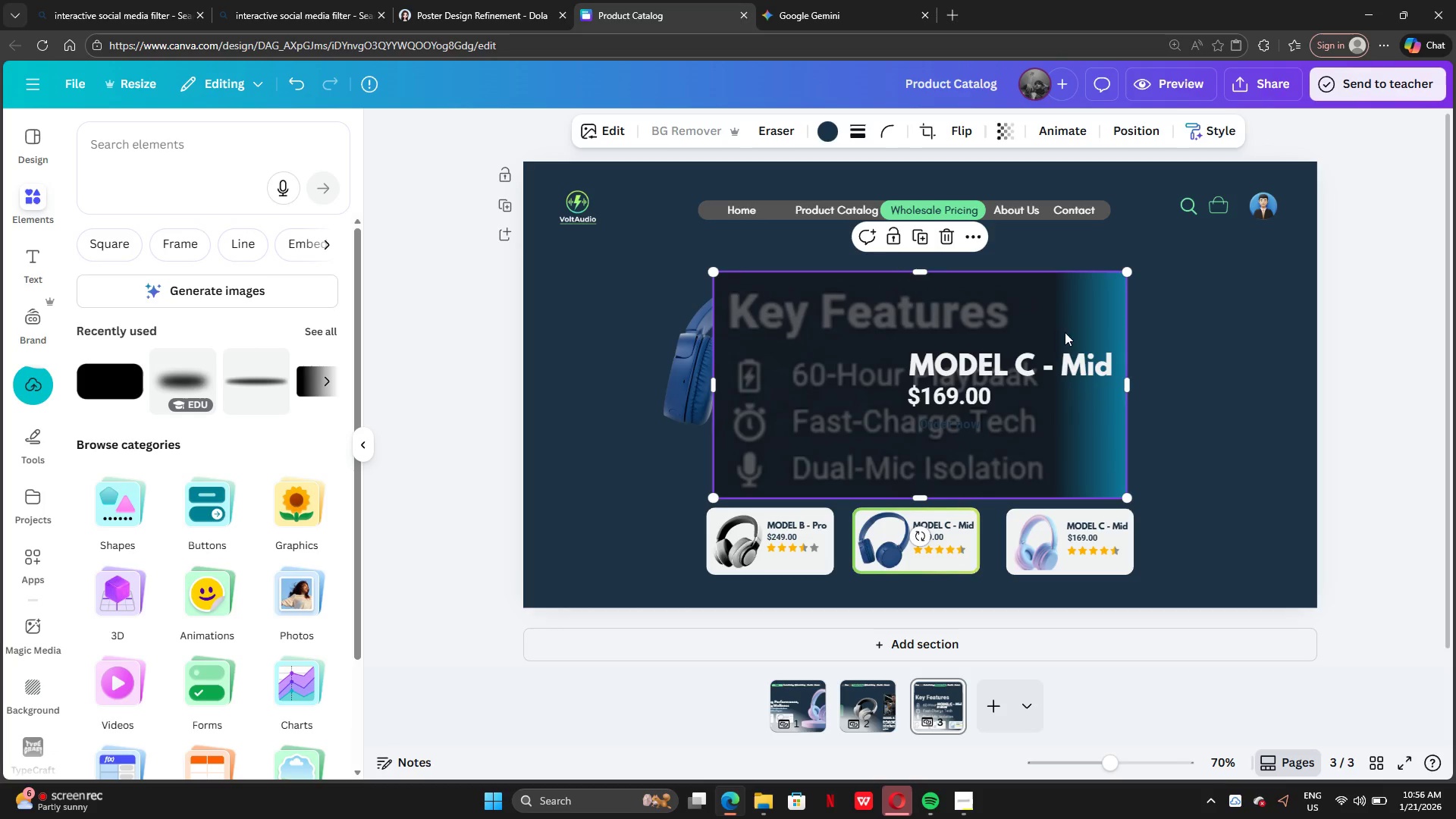 
left_click_drag(start_coordinate=[1125, 272], to_coordinate=[805, 486])
 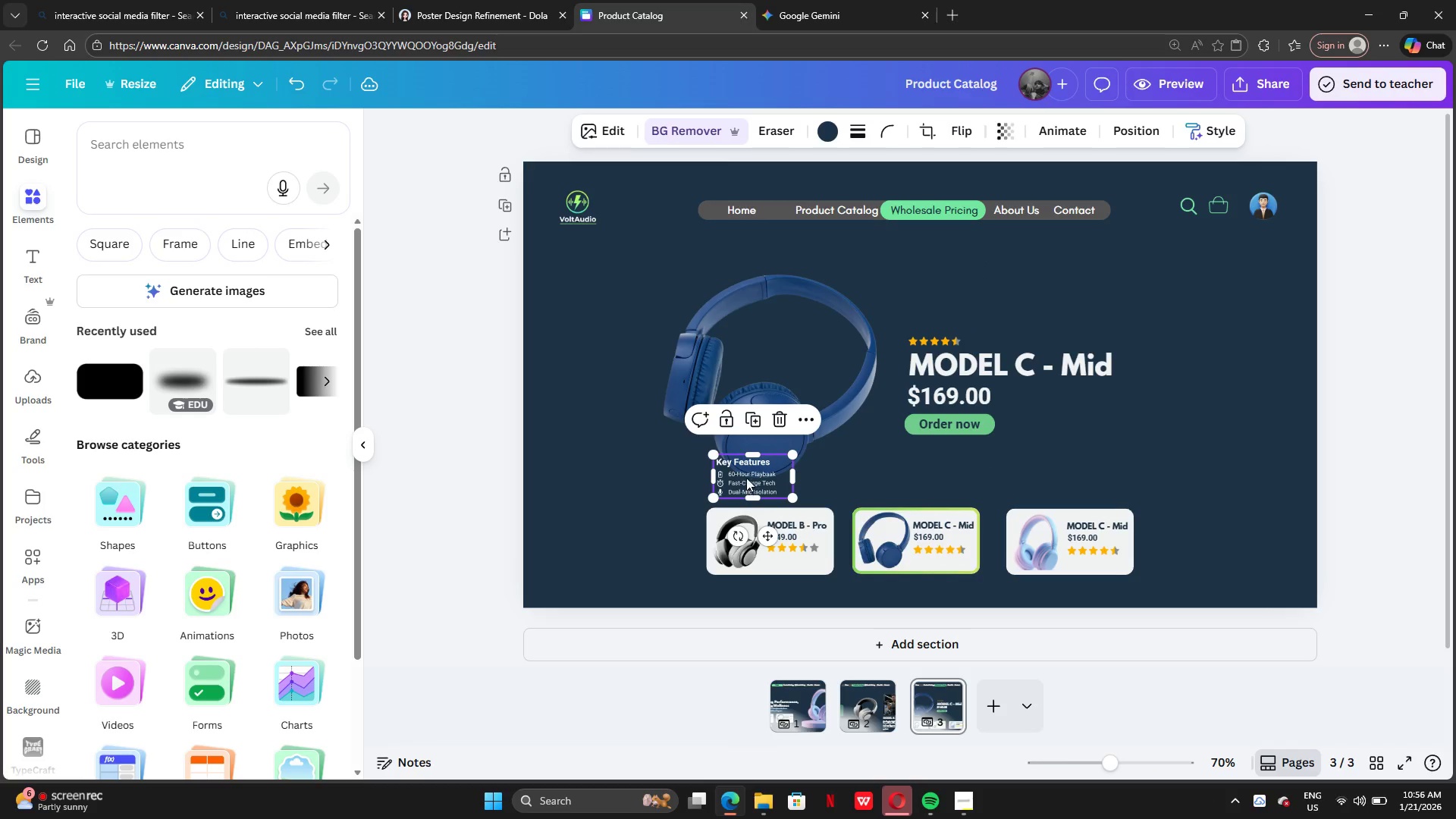 
left_click_drag(start_coordinate=[747, 478], to_coordinate=[937, 466])
 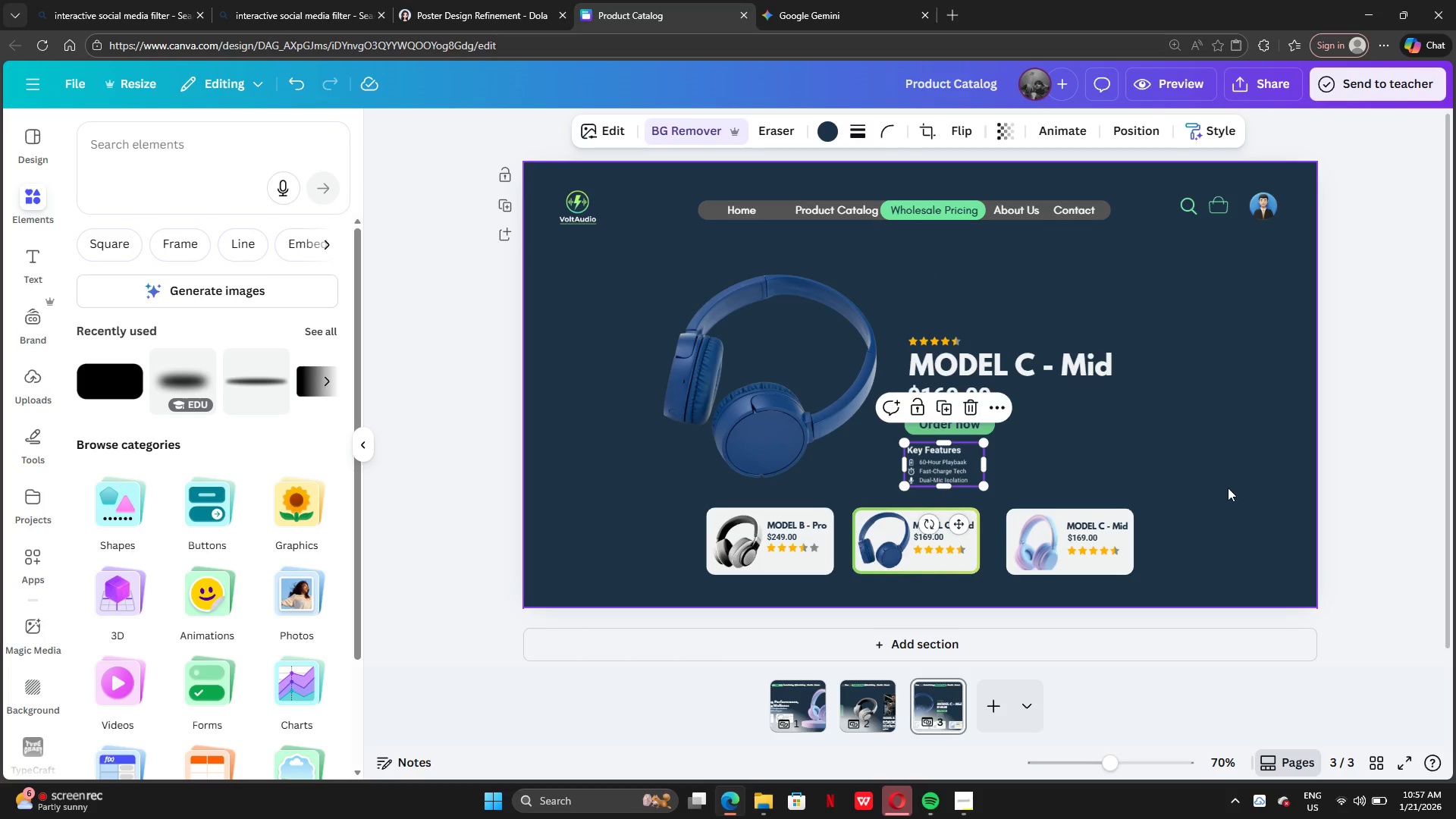 
left_click([1228, 488])
 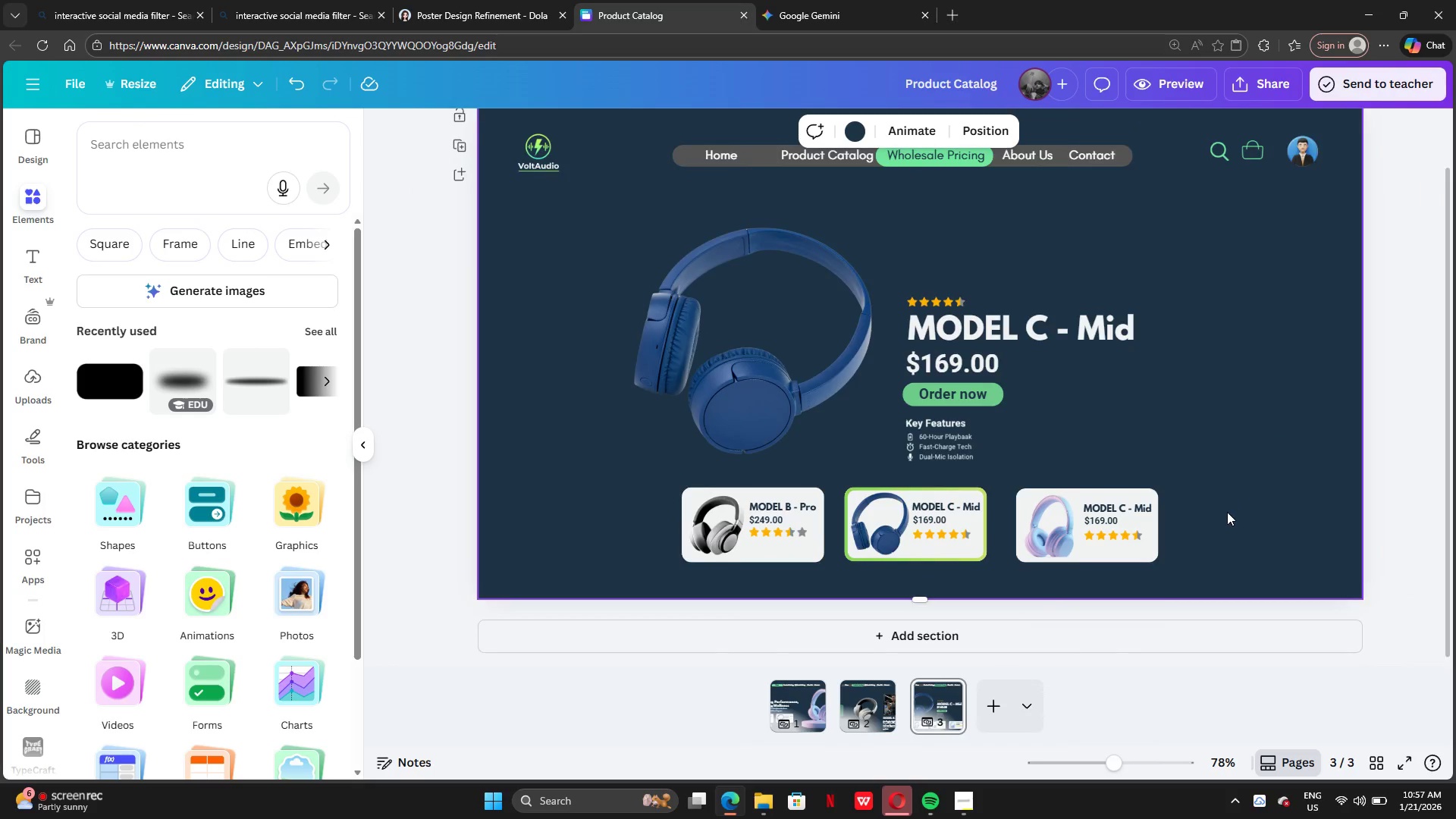 
left_click_drag(start_coordinate=[957, 512], to_coordinate=[956, 334])
 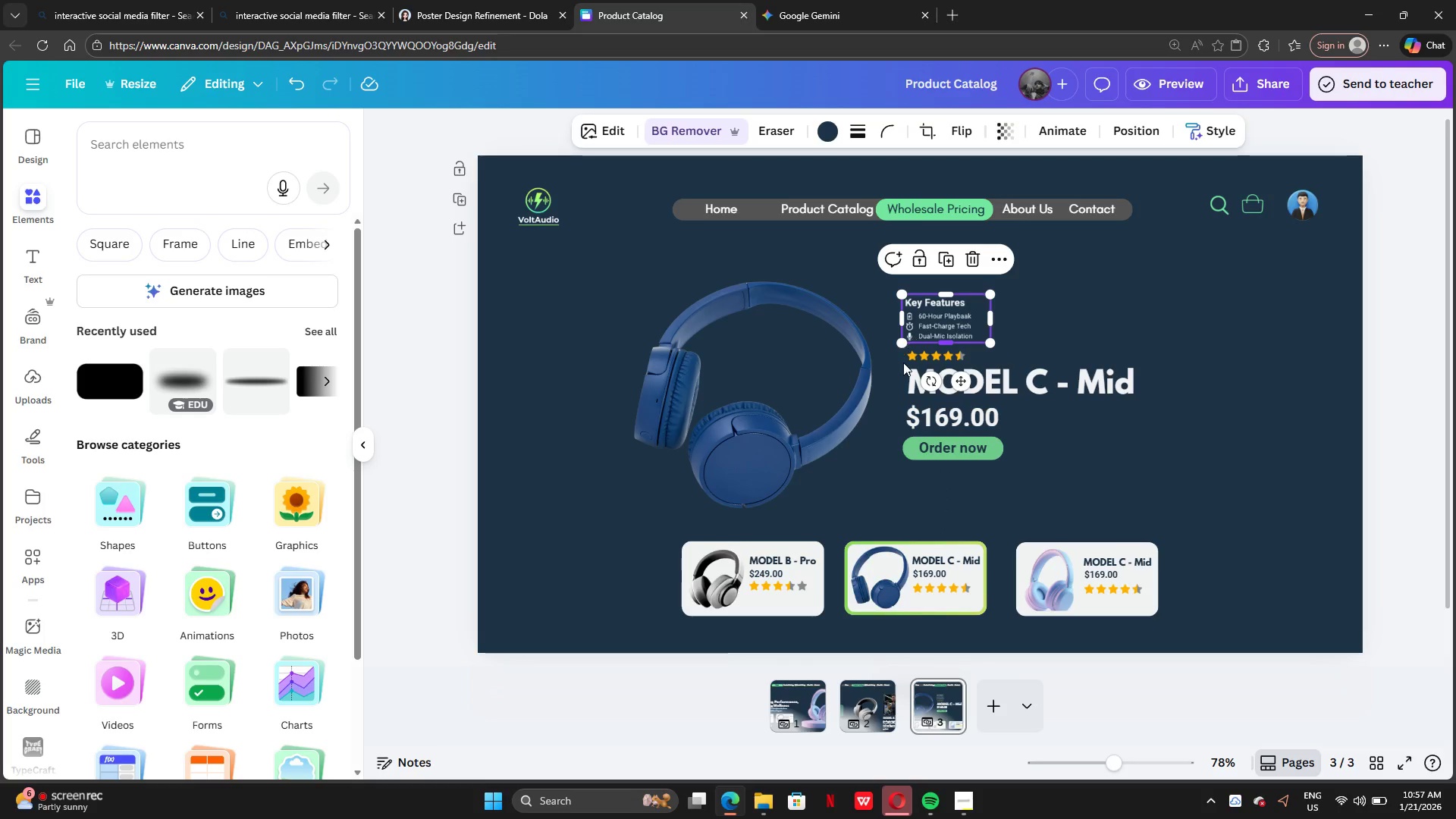 
left_click([903, 362])
 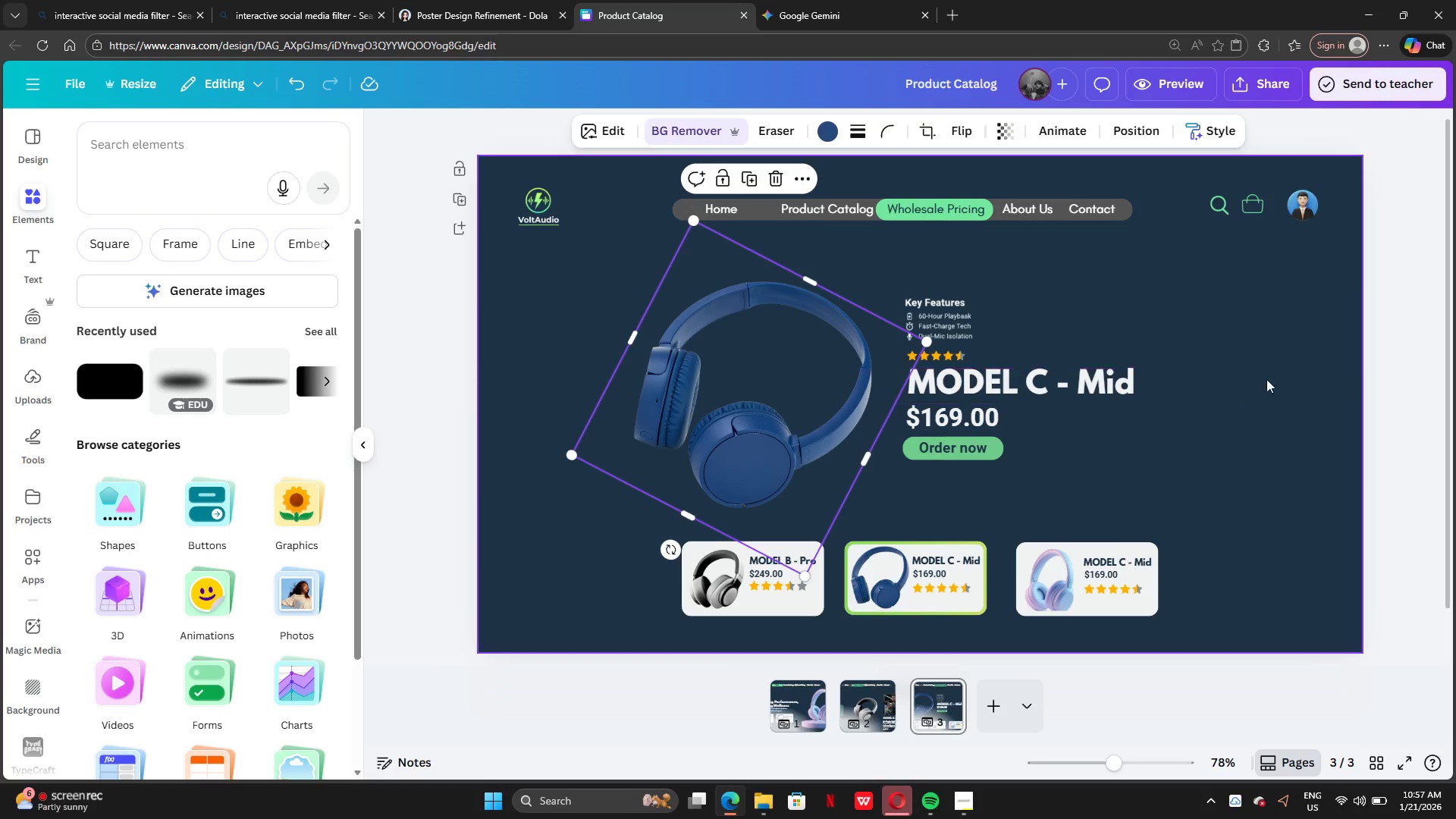 
left_click([1220, 445])
 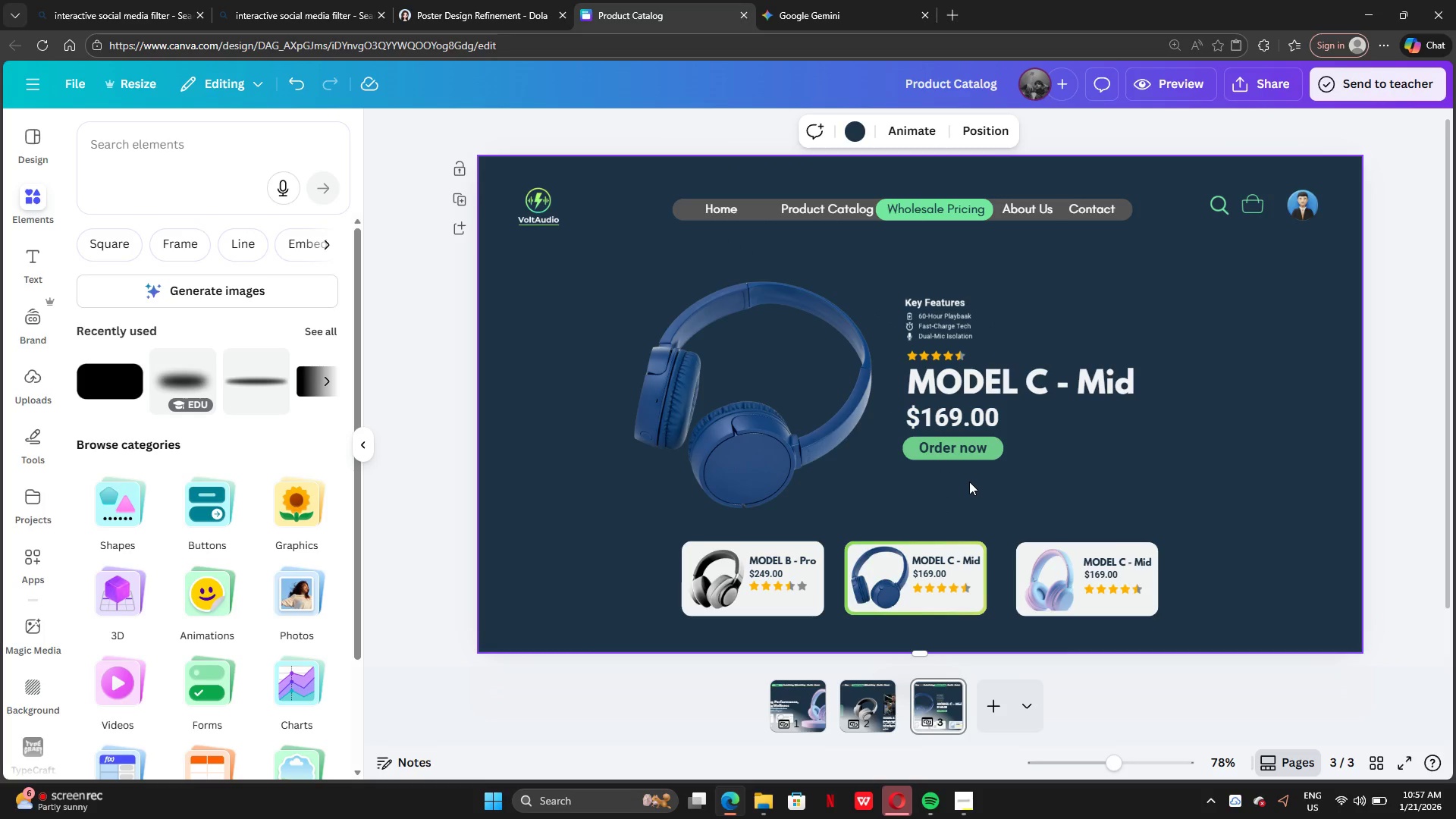 
left_click_drag(start_coordinate=[969, 482], to_coordinate=[958, 349])
 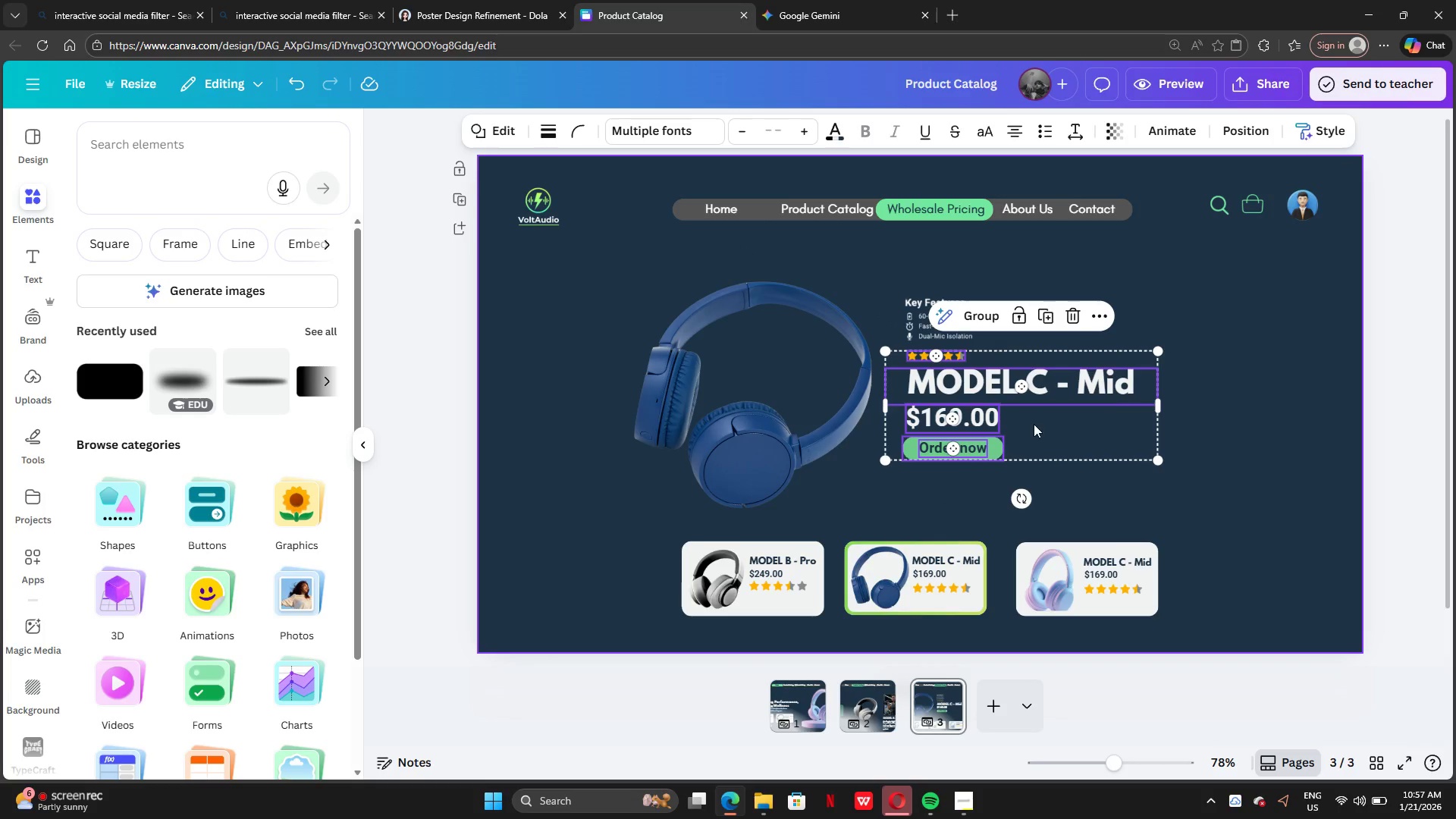 
left_click_drag(start_coordinate=[1038, 425], to_coordinate=[1032, 462])
 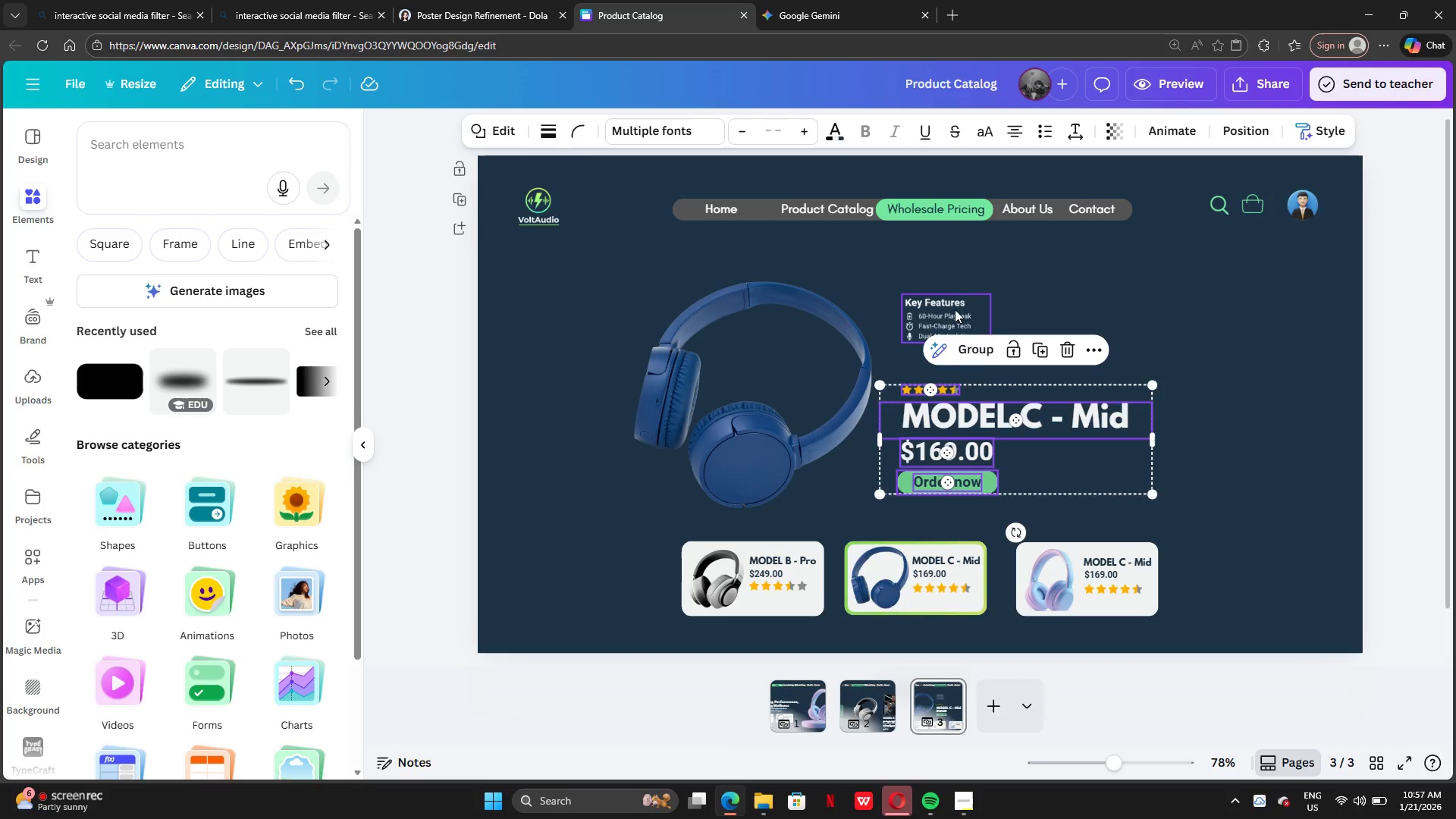 
left_click([955, 309])
 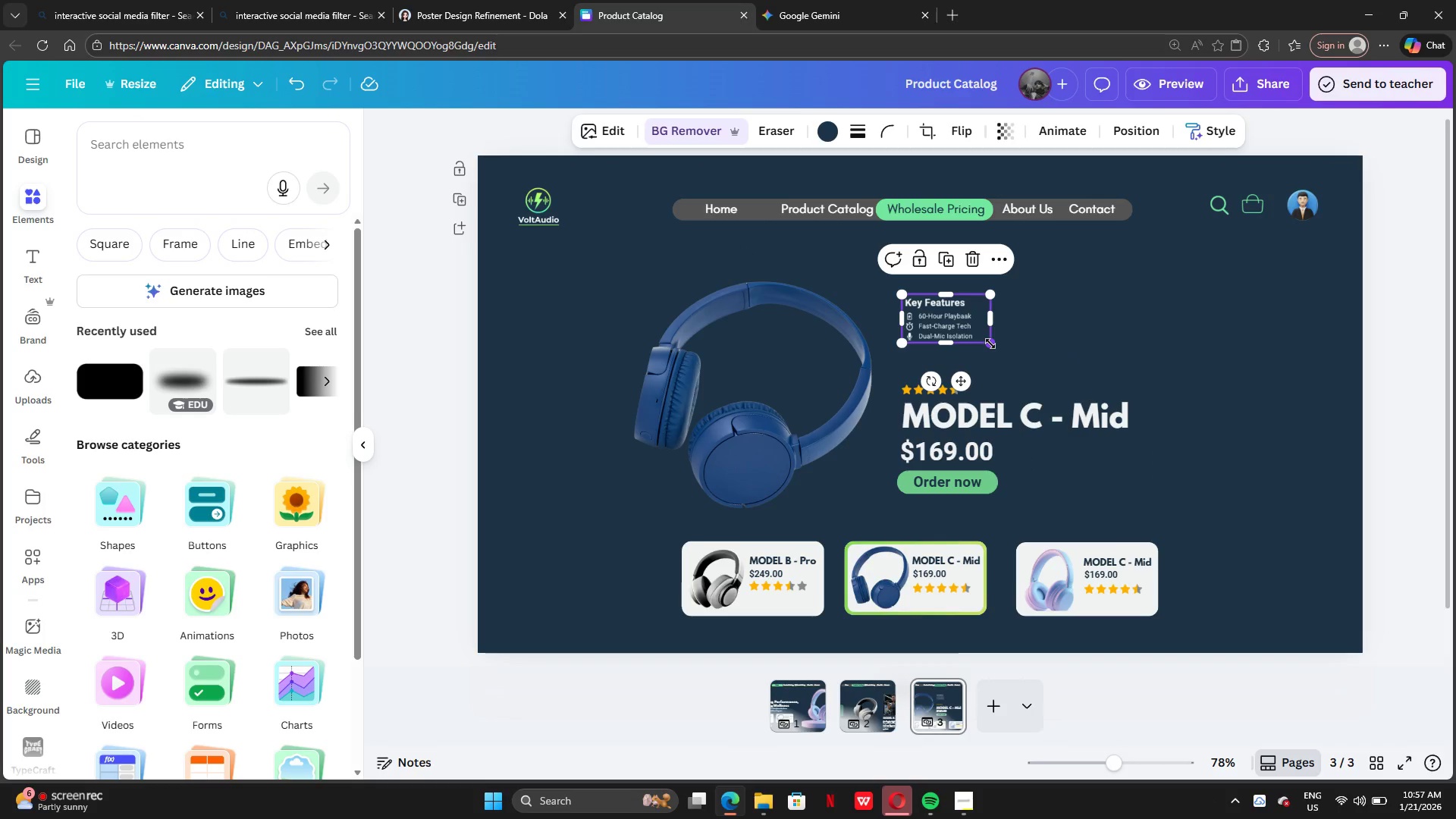 
left_click_drag(start_coordinate=[990, 344], to_coordinate=[1033, 388])
 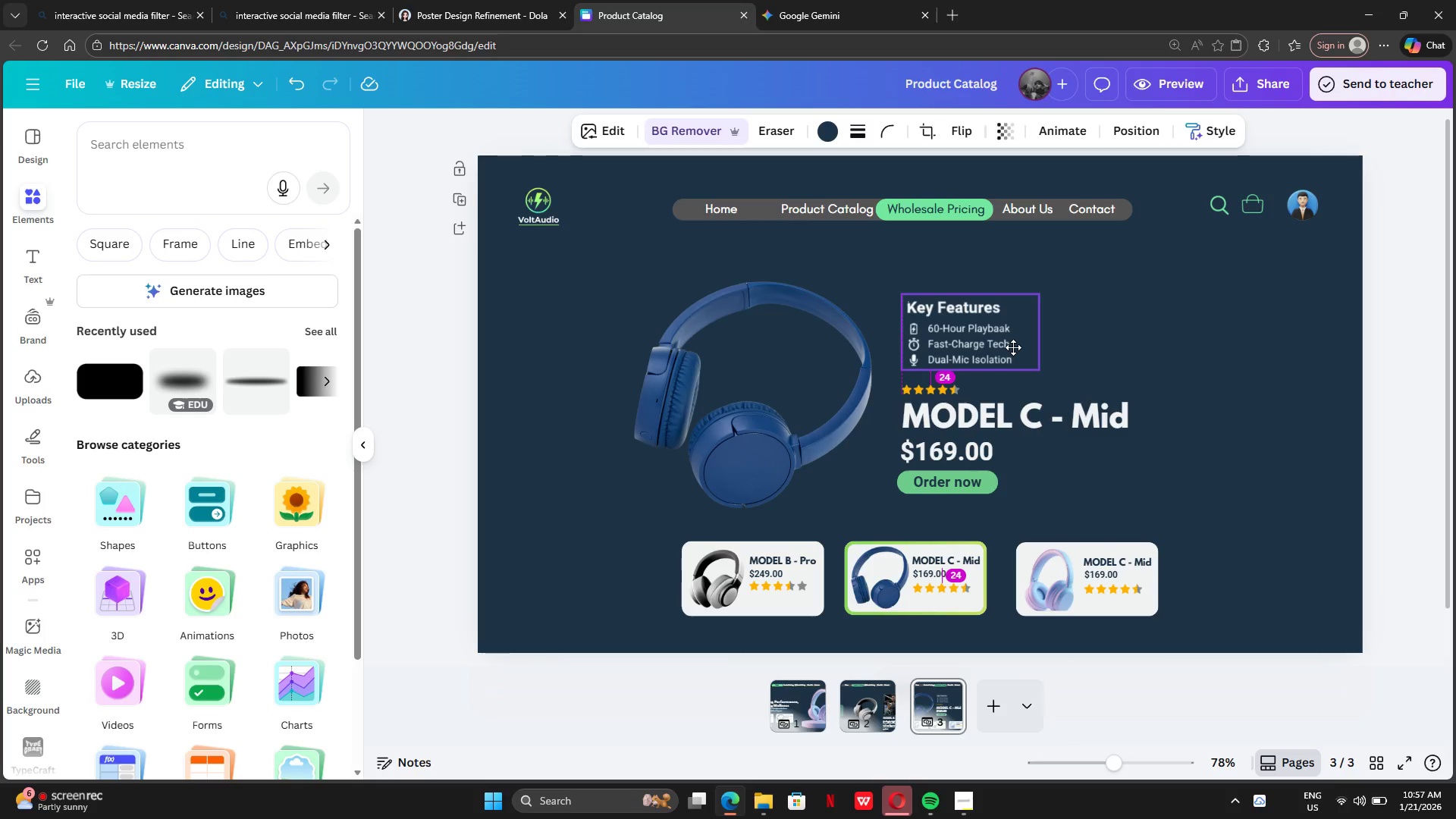 
left_click([1228, 463])
 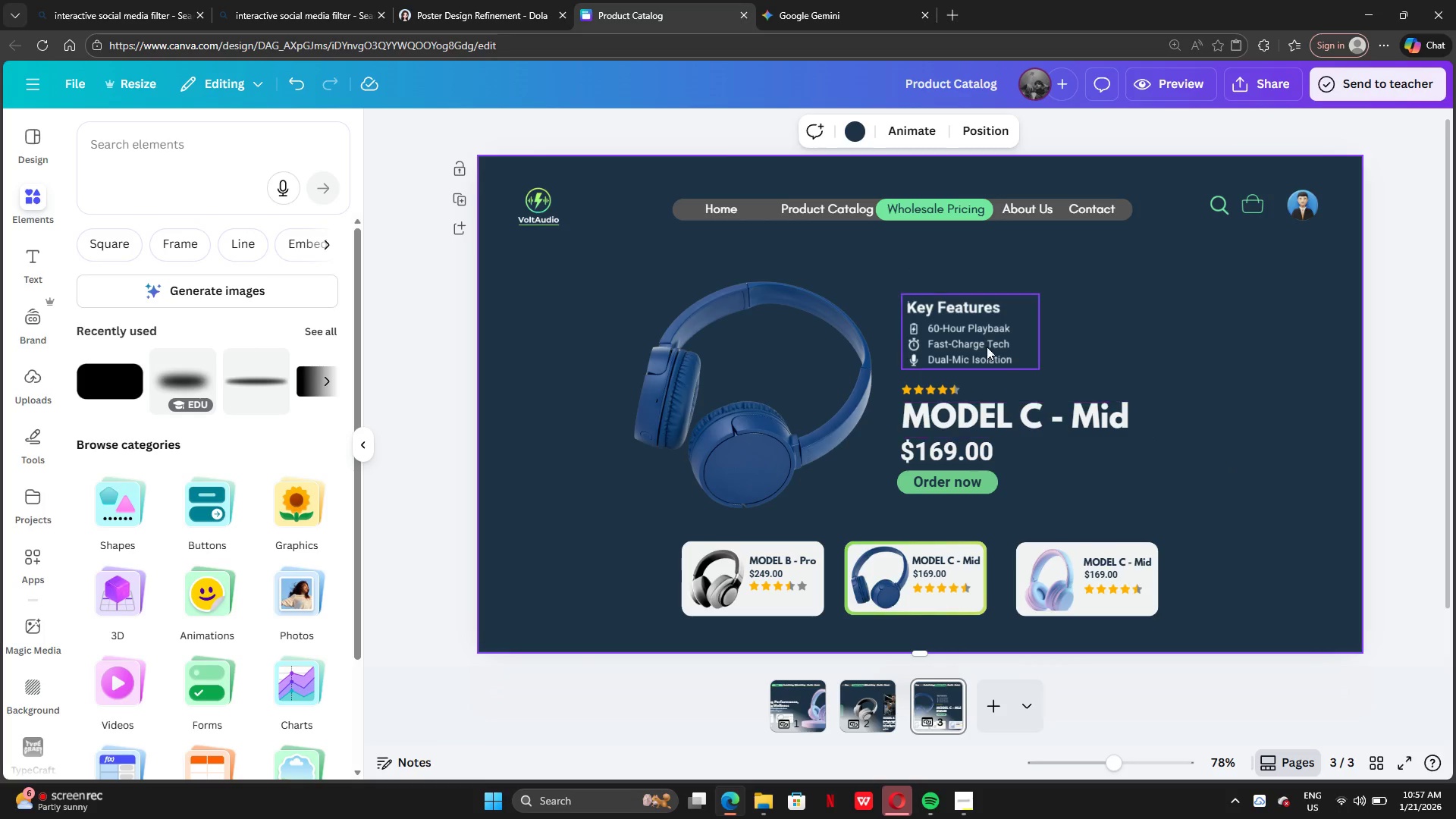 
left_click_drag(start_coordinate=[982, 331], to_coordinate=[981, 339])
 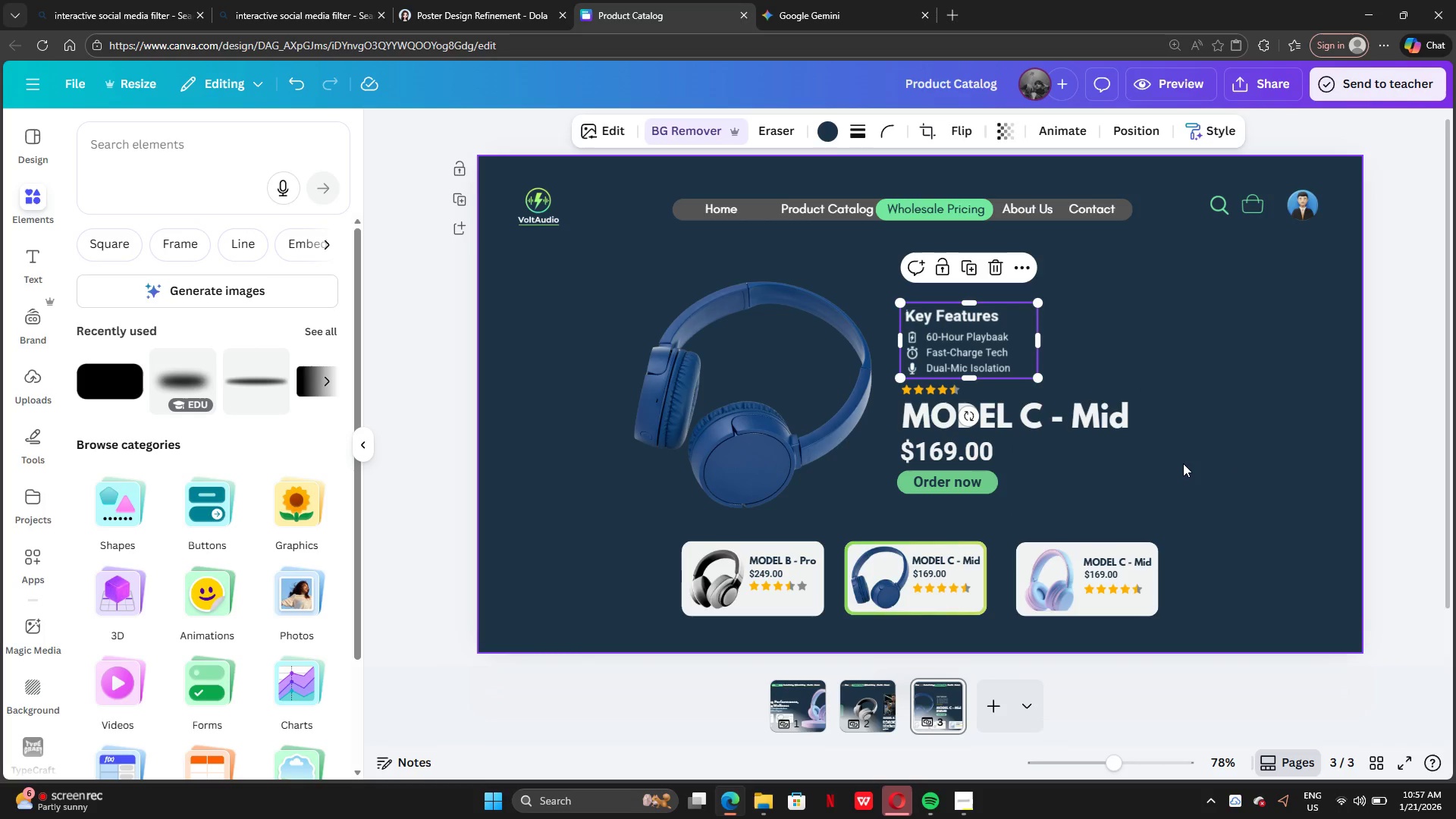 
left_click([1184, 465])
 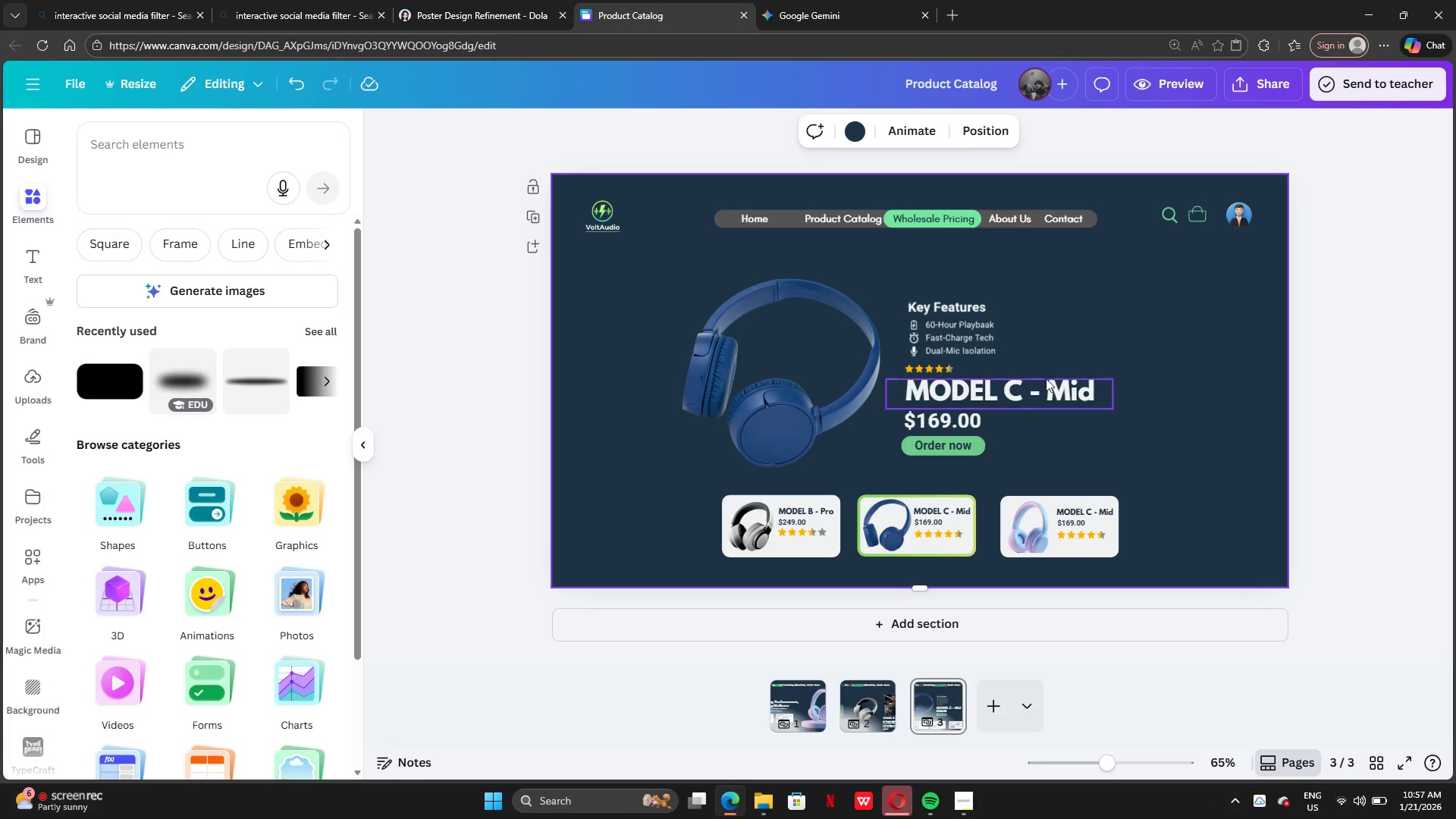 
wait(5.11)
 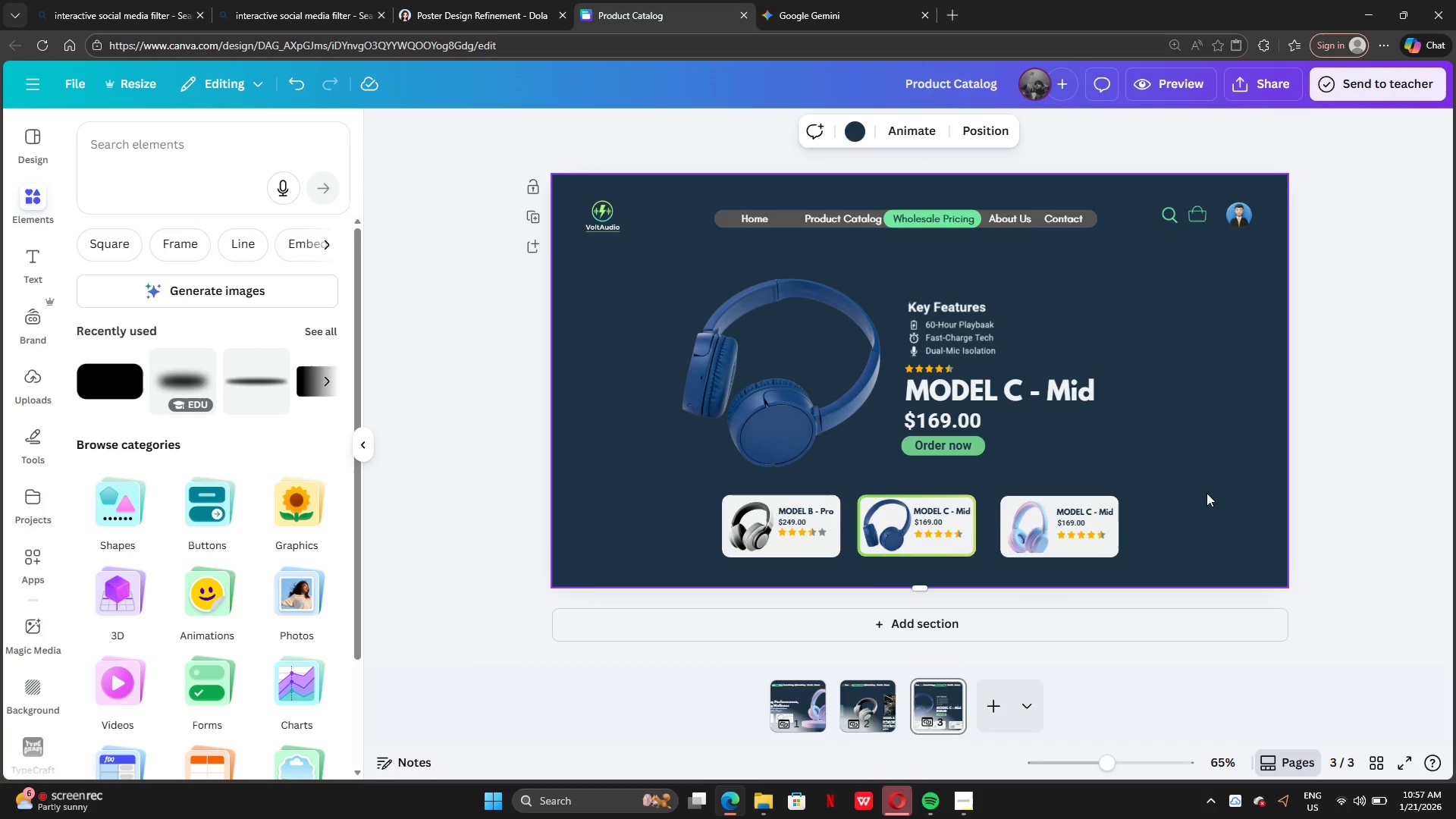 
key(Control+Z)
 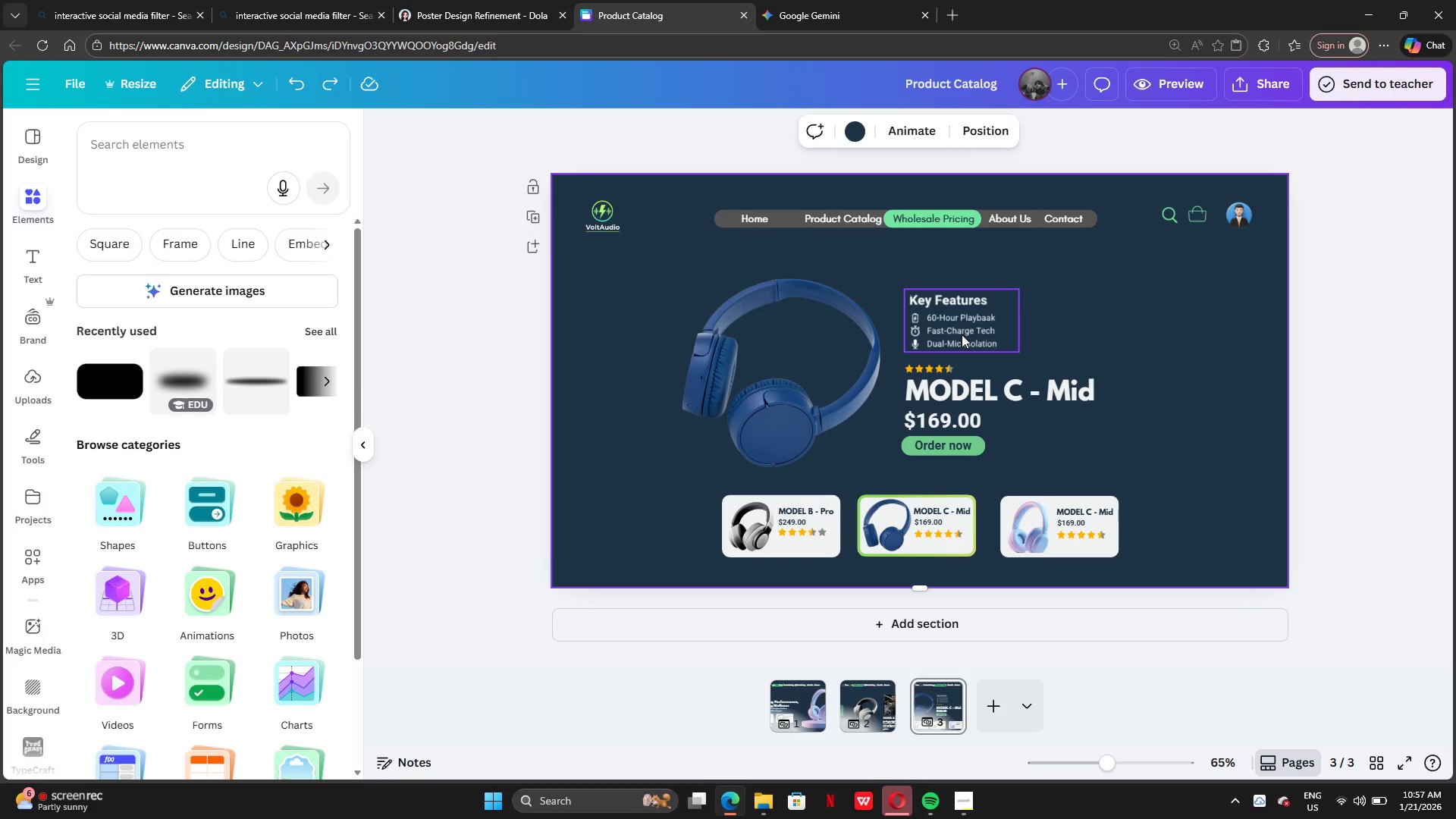 
key(Control+Z)
 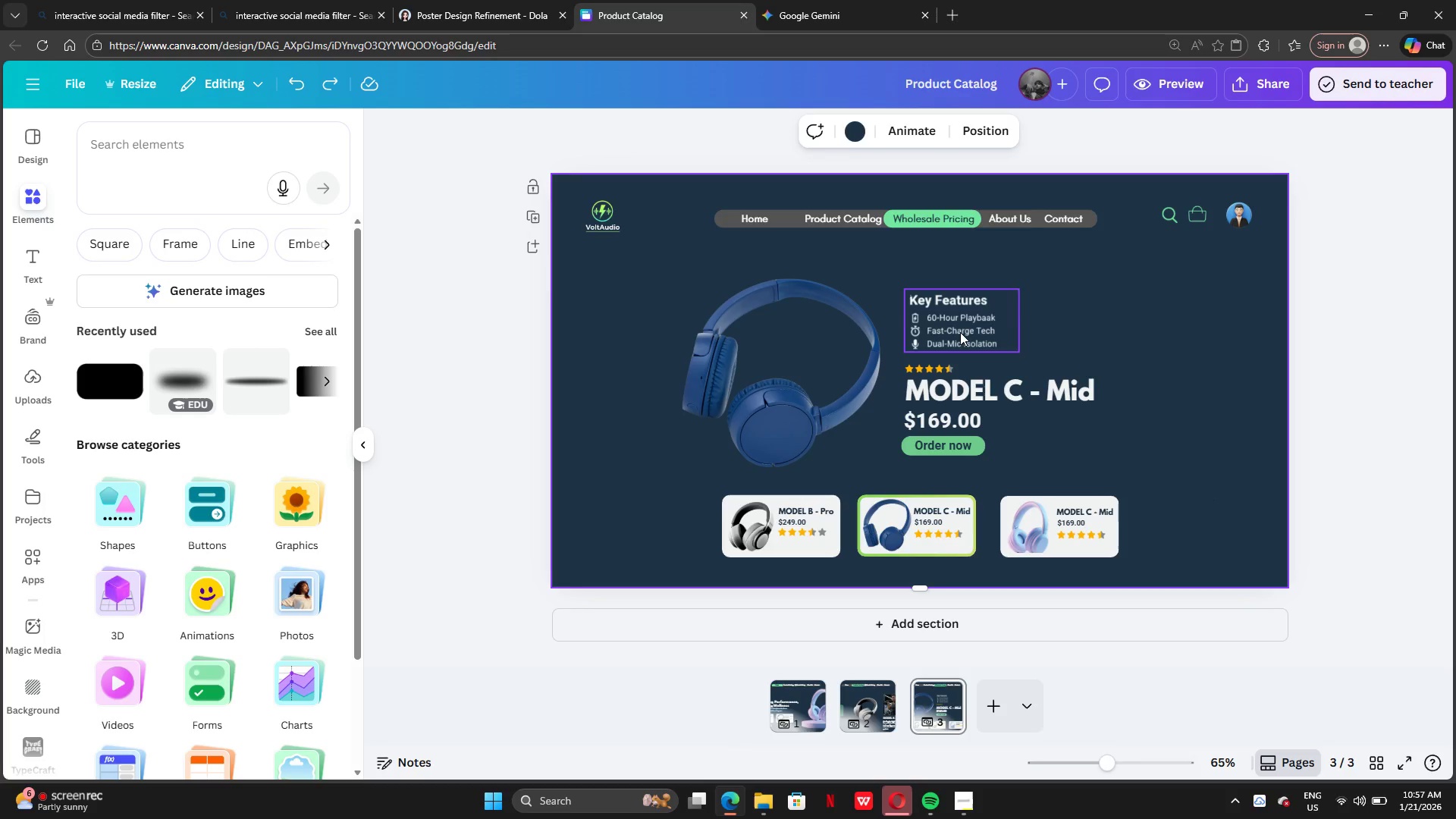 
left_click_drag(start_coordinate=[960, 332], to_coordinate=[1178, 453])
 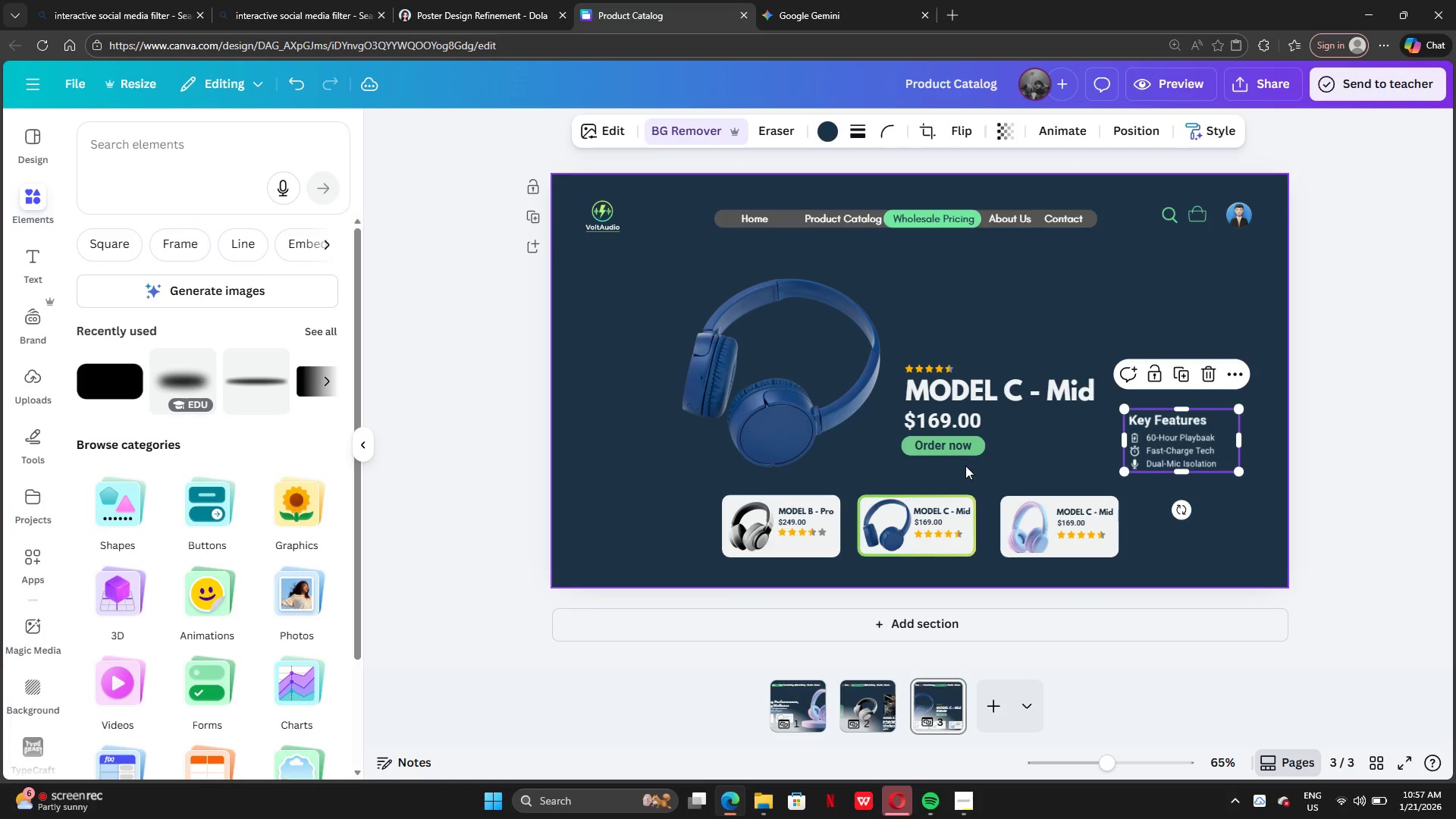 
left_click_drag(start_coordinate=[962, 466], to_coordinate=[931, 348])
 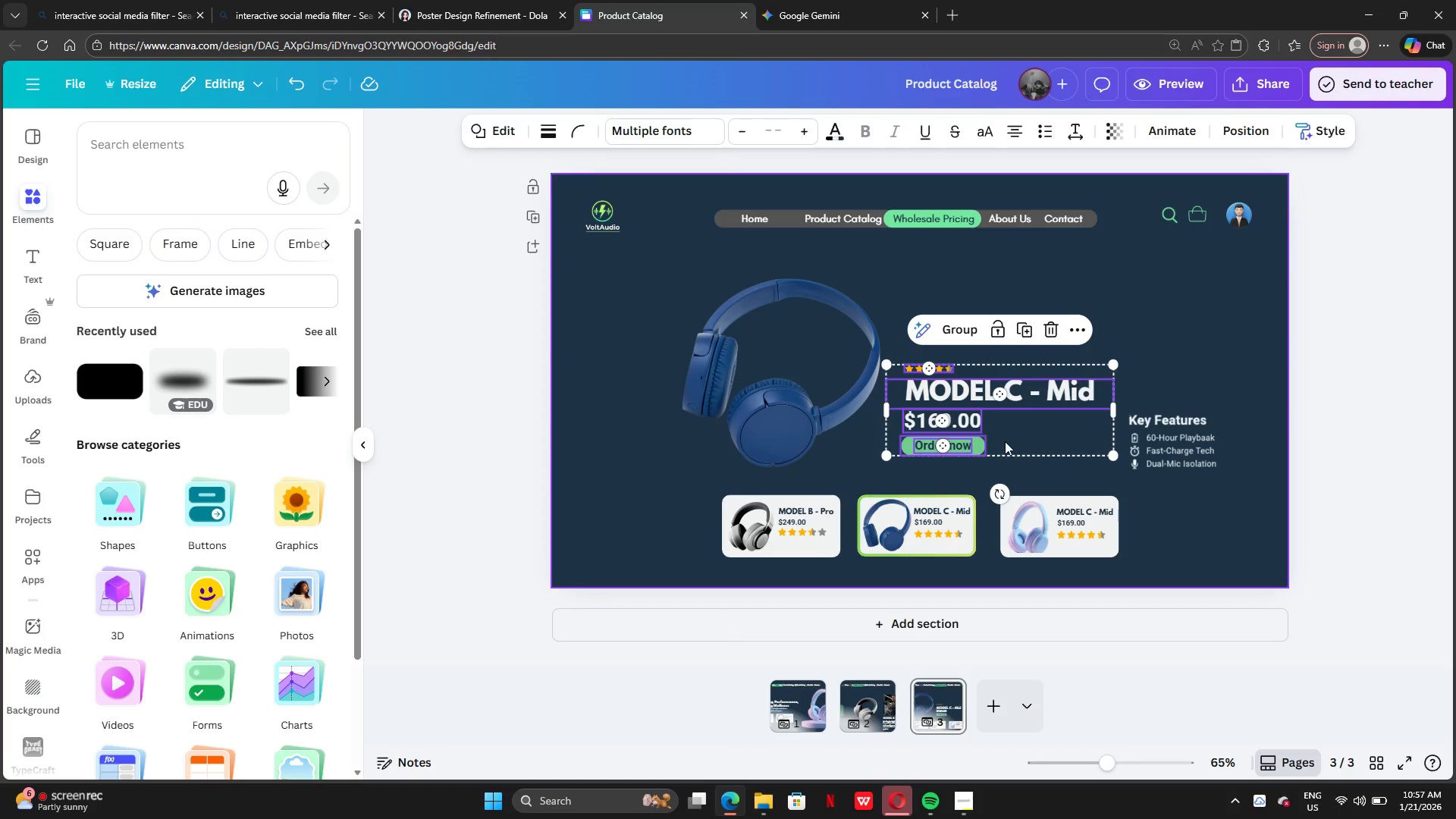 
left_click_drag(start_coordinate=[1003, 445], to_coordinate=[1009, 378])
 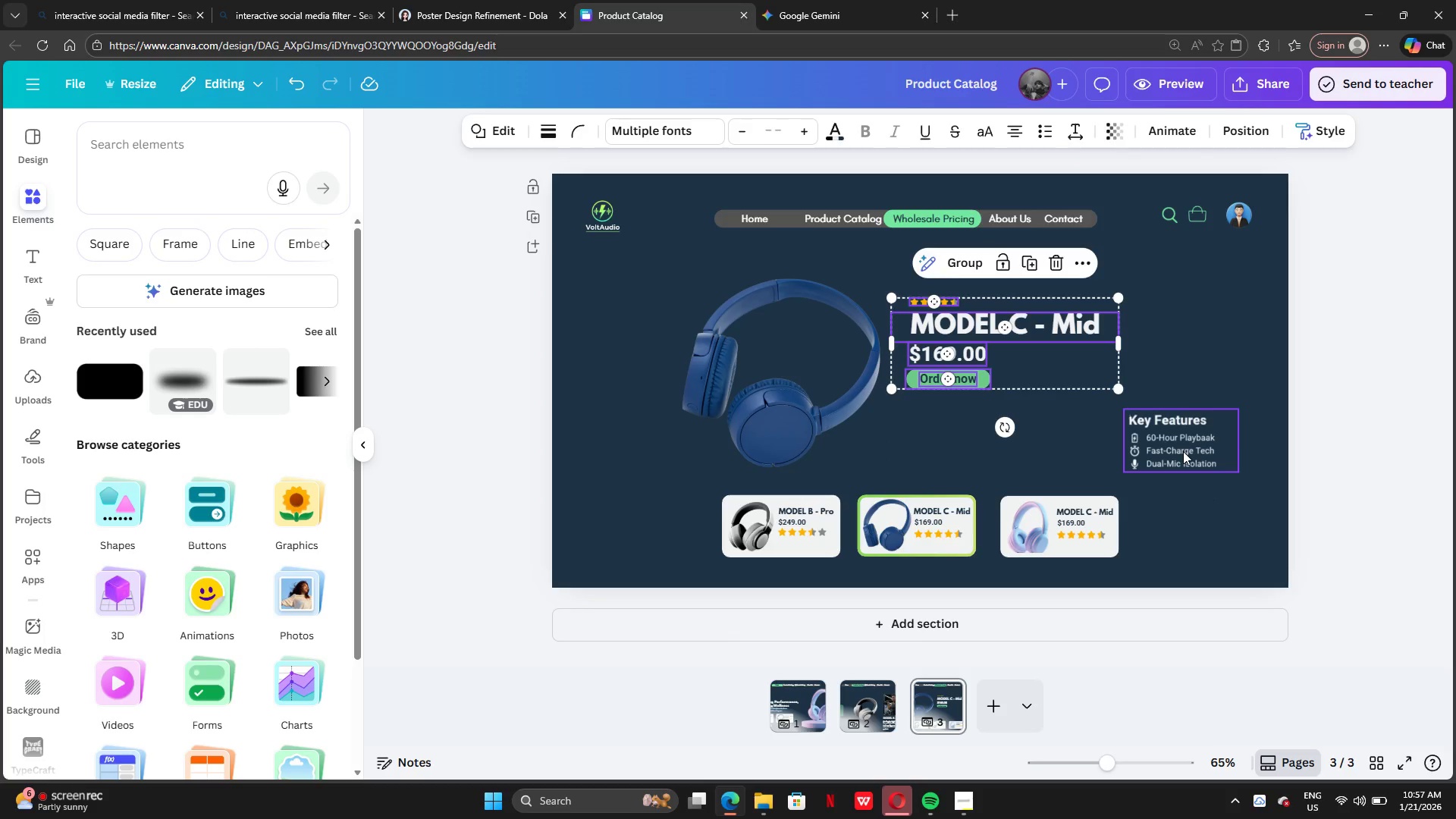 
left_click([1183, 451])
 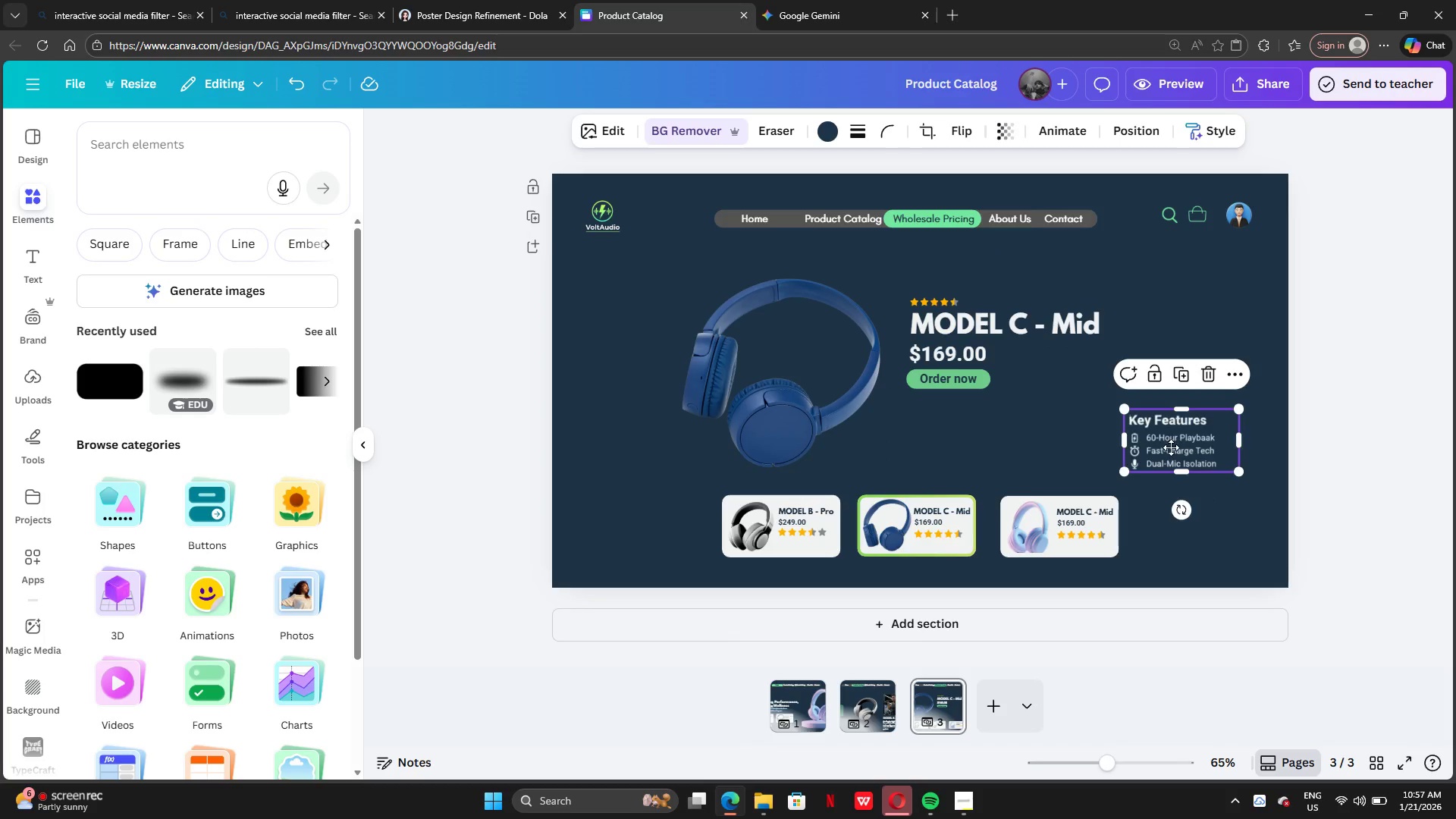 
left_click_drag(start_coordinate=[1186, 451], to_coordinate=[971, 441])
 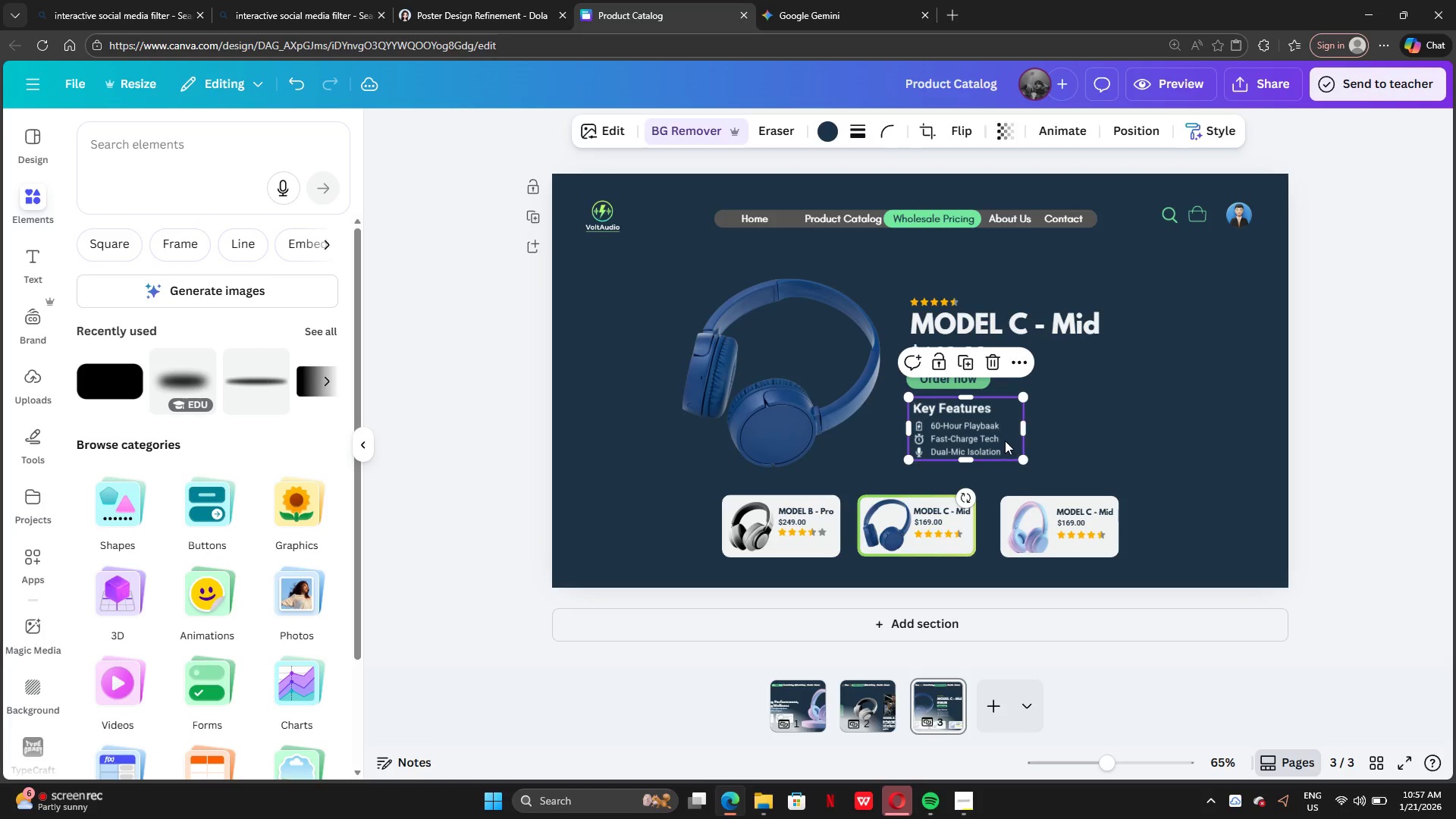 
left_click_drag(start_coordinate=[984, 429], to_coordinate=[979, 431])
 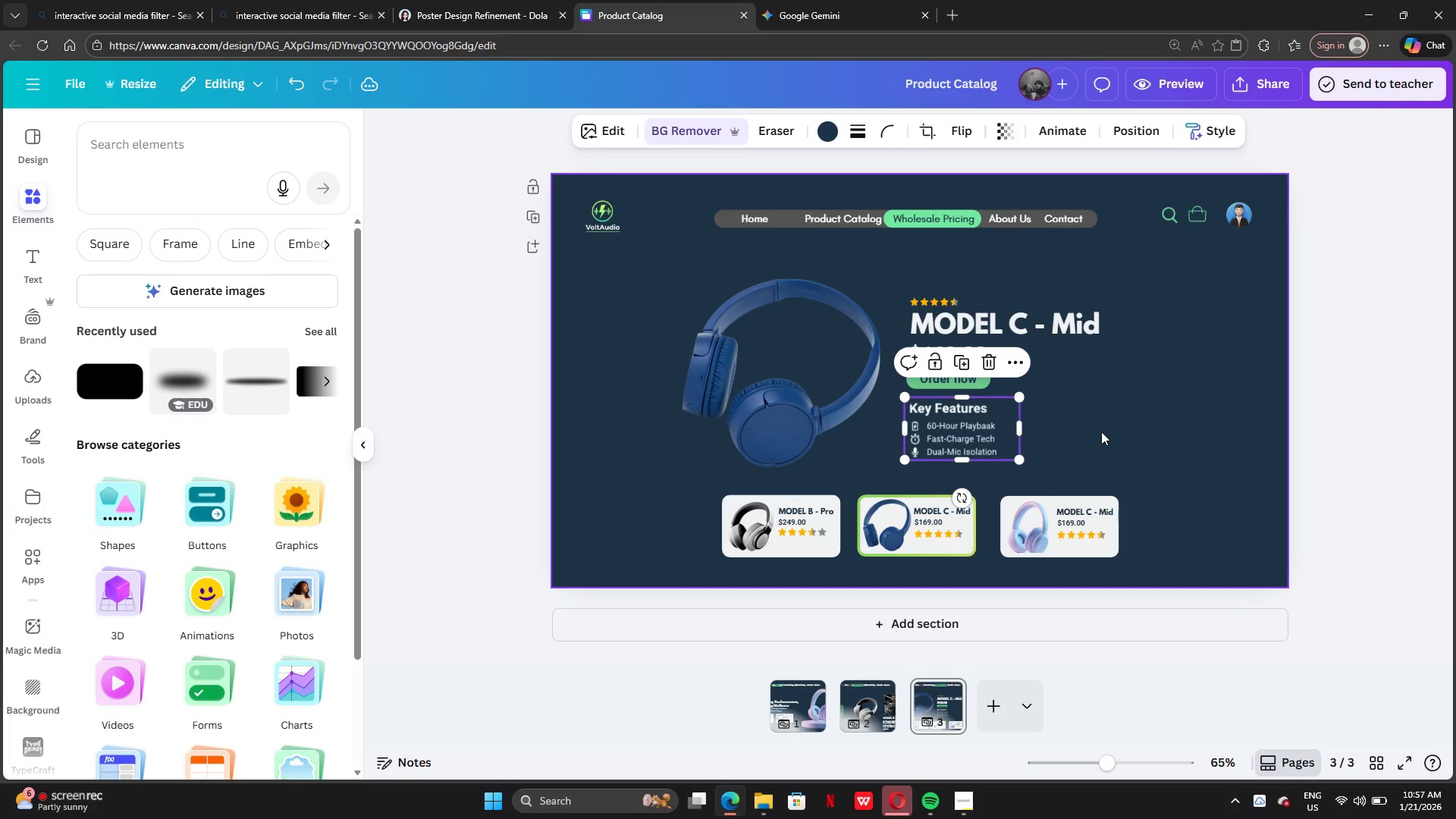 
left_click([1101, 431])
 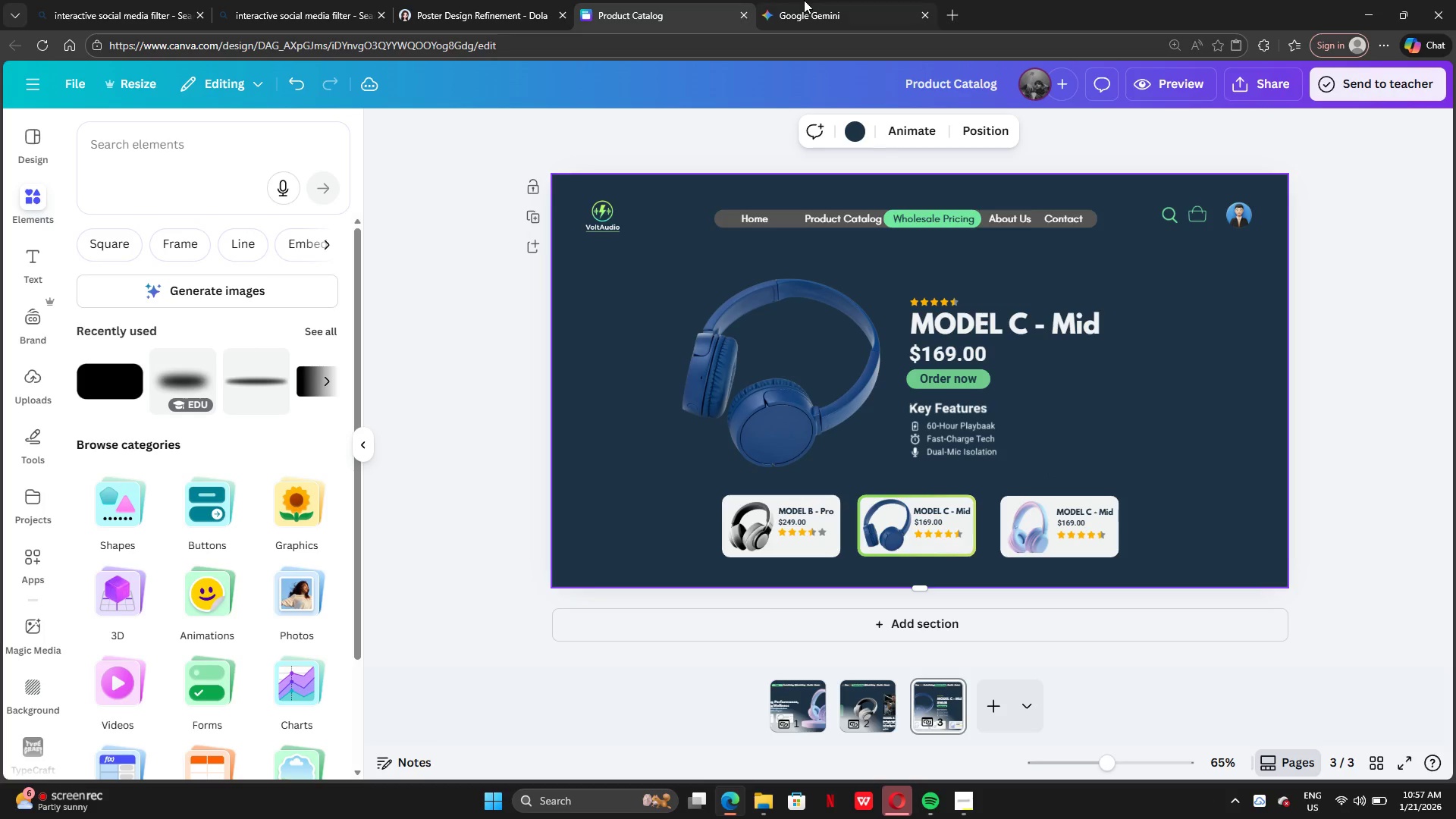 
left_click([803, 7])
 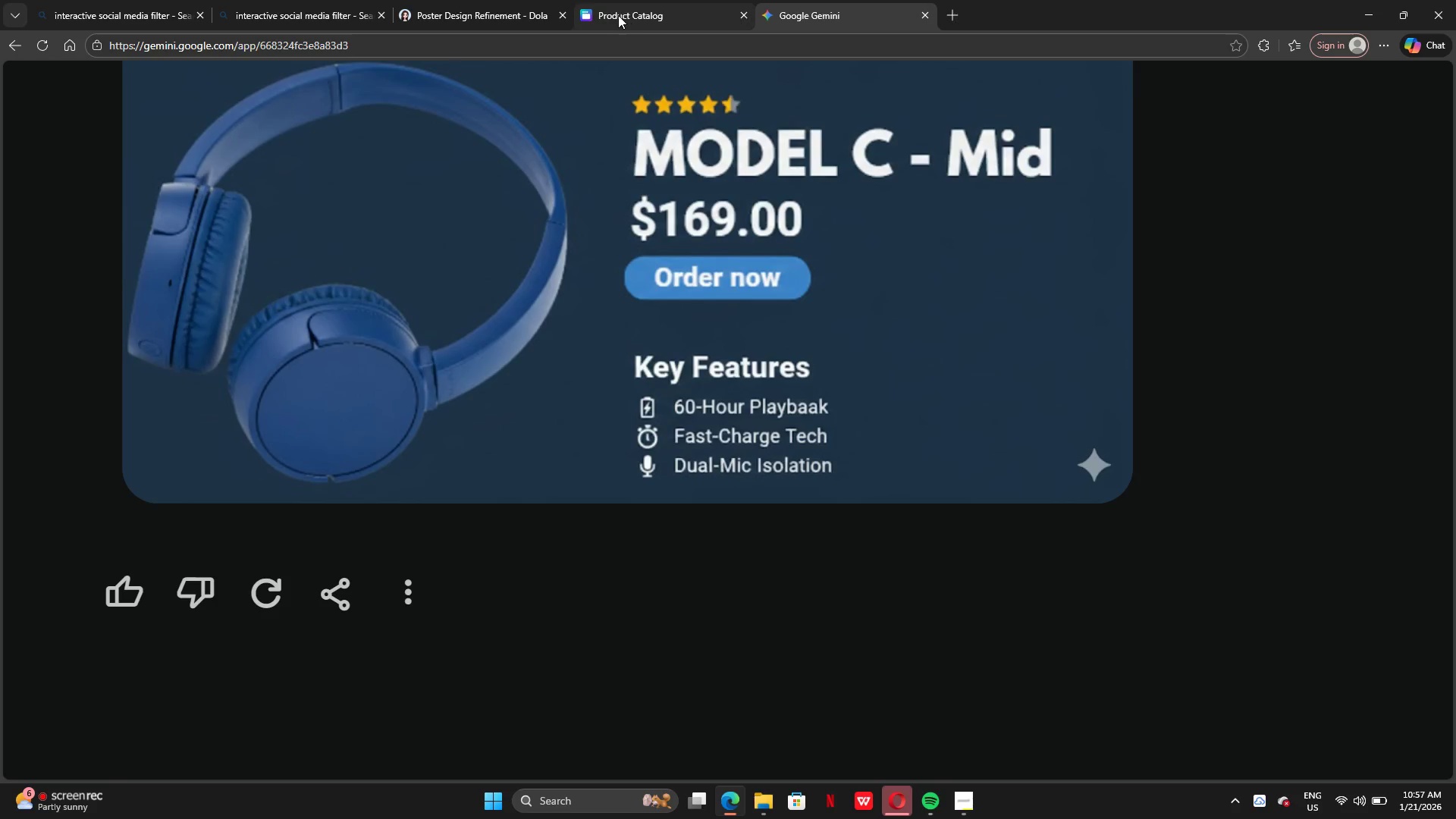 
left_click([612, 14])
 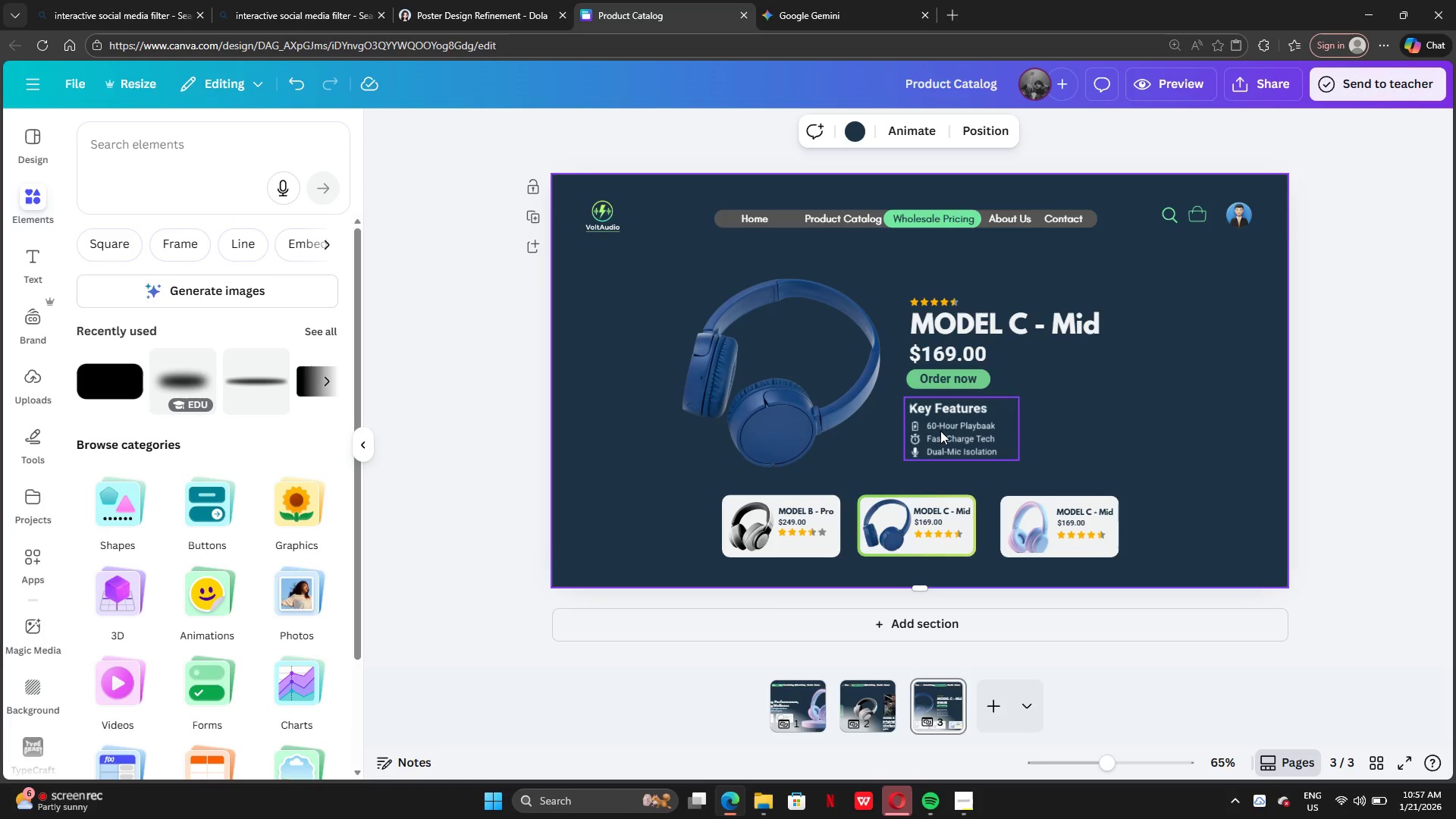 
left_click_drag(start_coordinate=[940, 431], to_coordinate=[940, 436])
 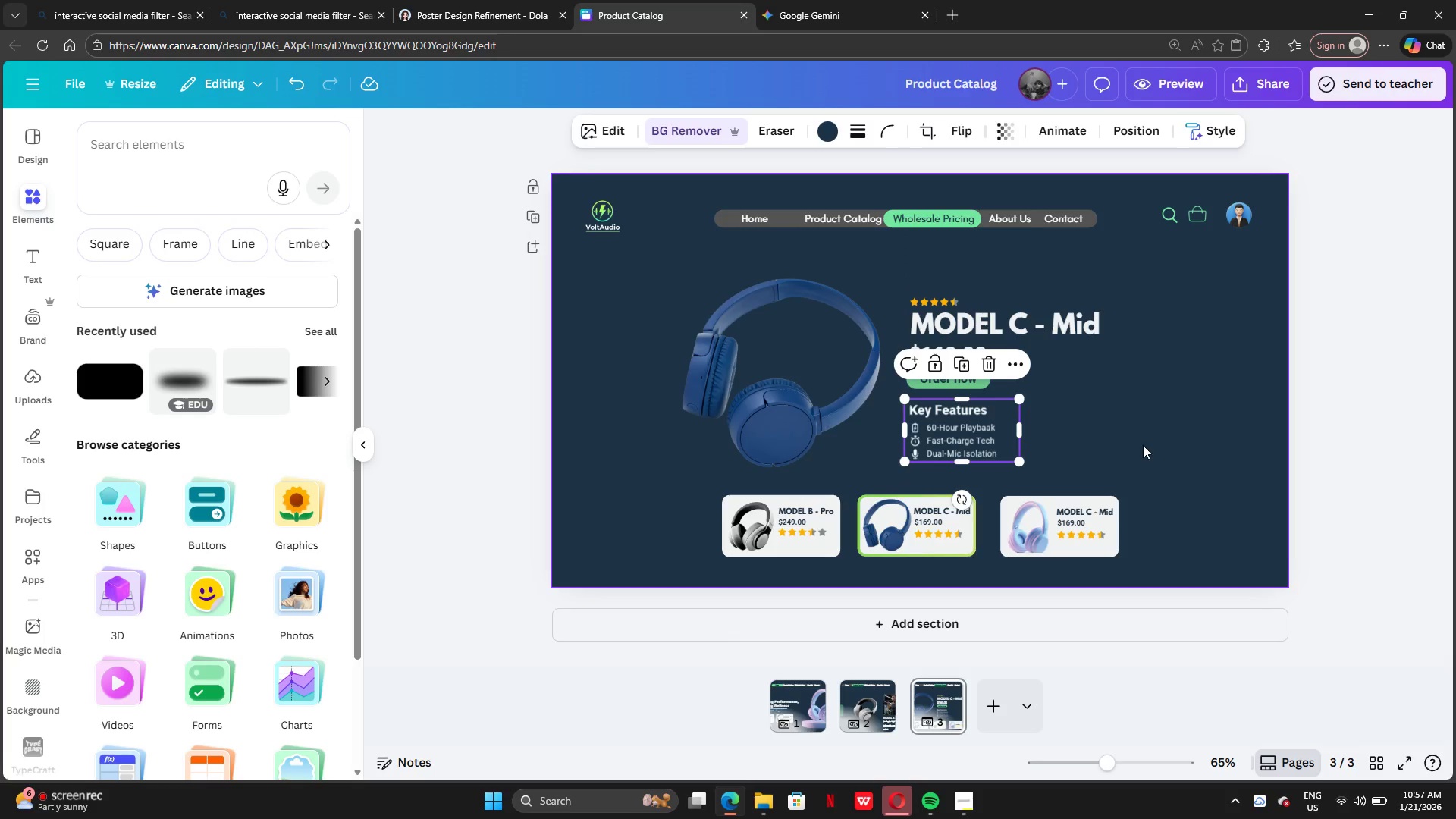 
left_click([1143, 445])
 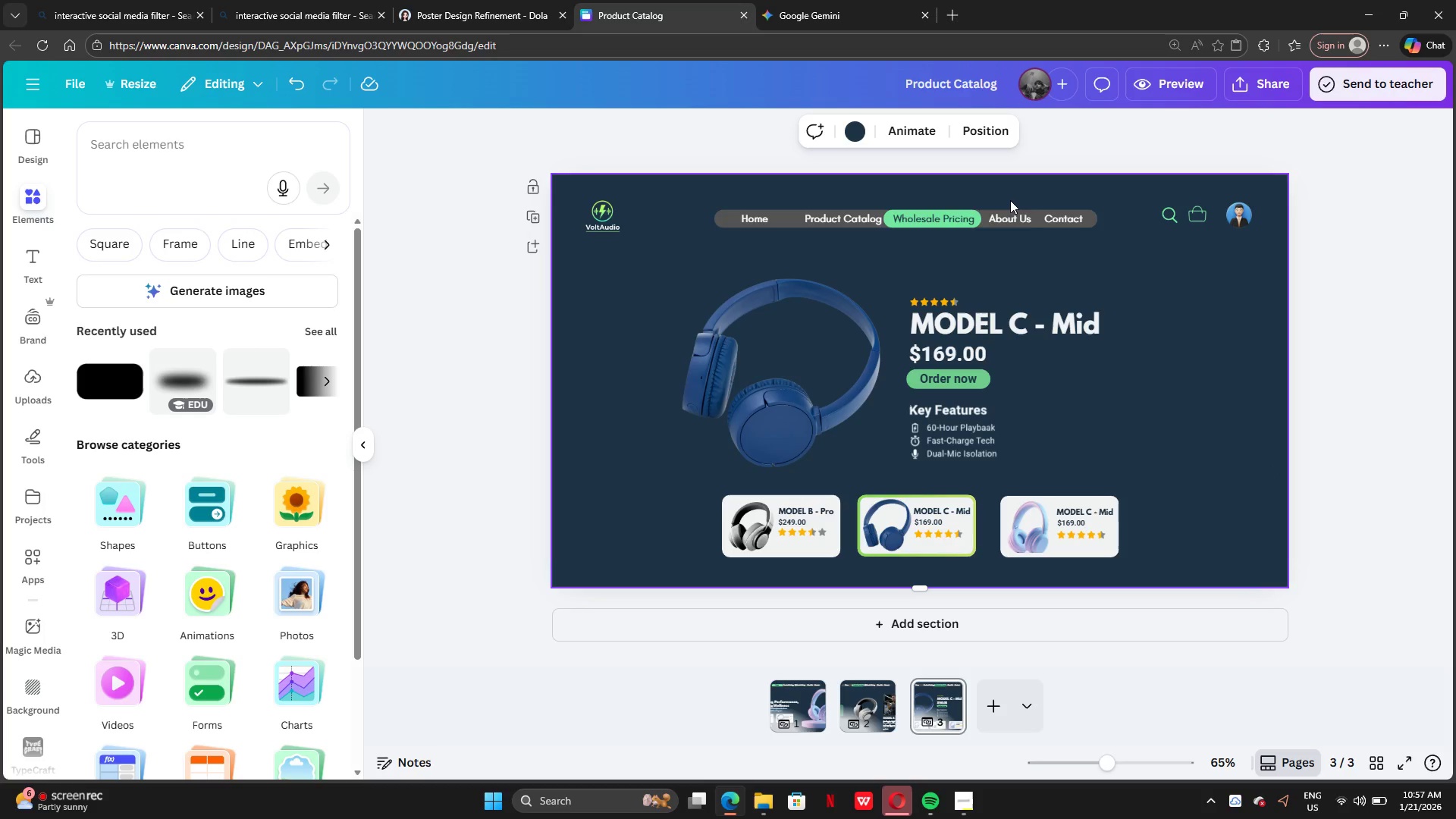 
wait(6.34)
 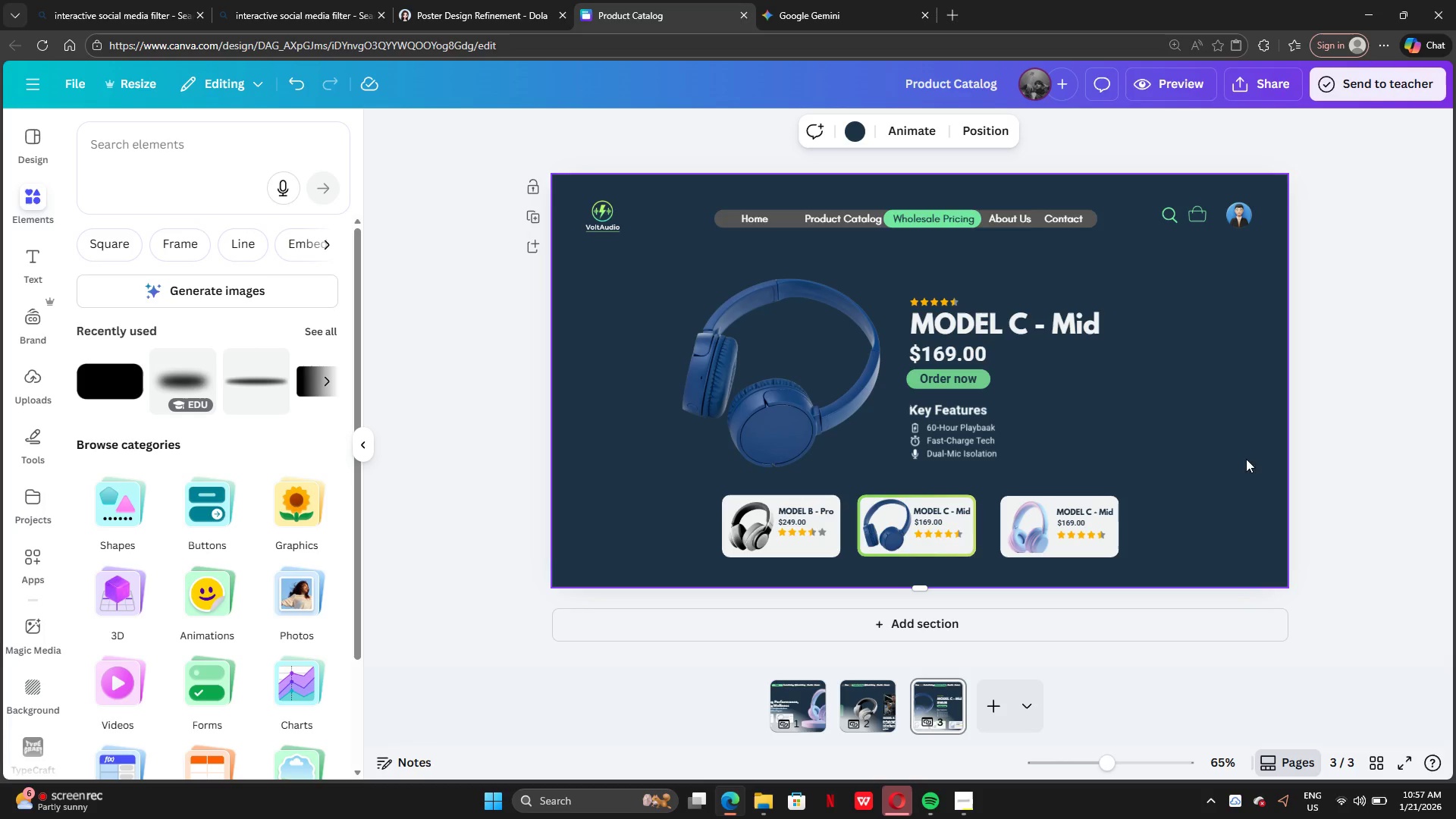 
left_click([485, 4])
 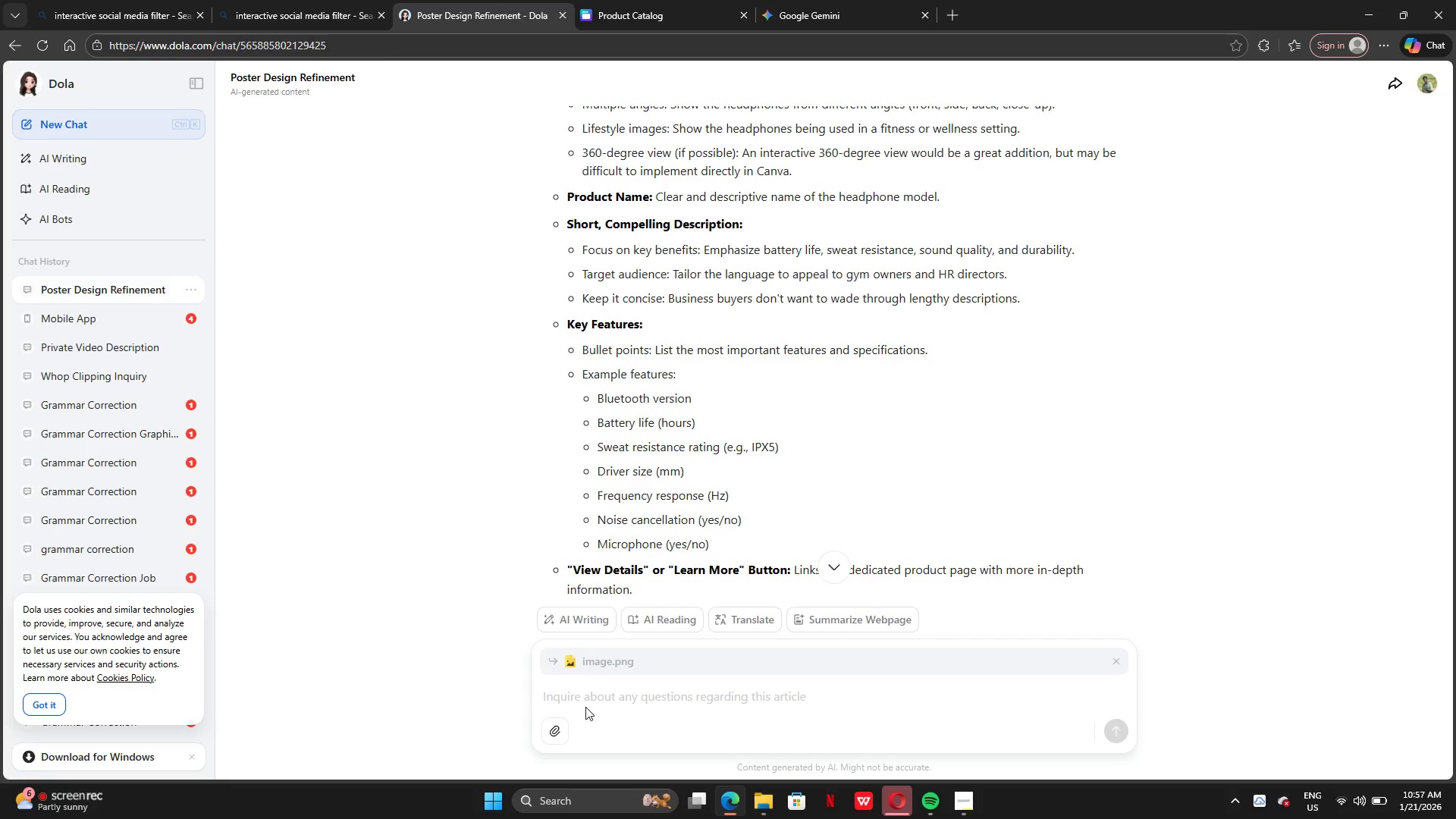 
type(proceed to aout section need infor )
key(Backspace)
key(Backspace)
 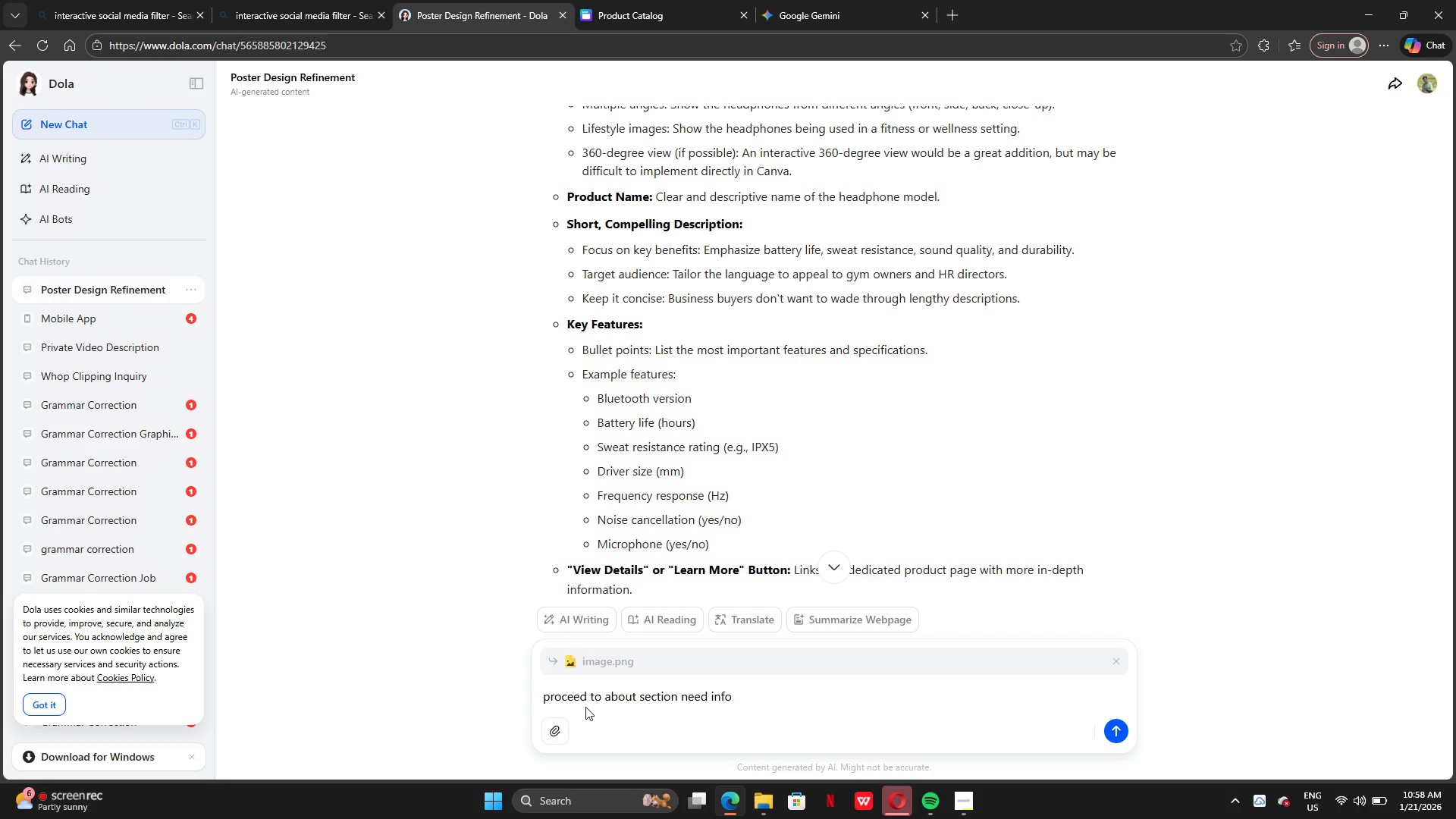 
key(Enter)
 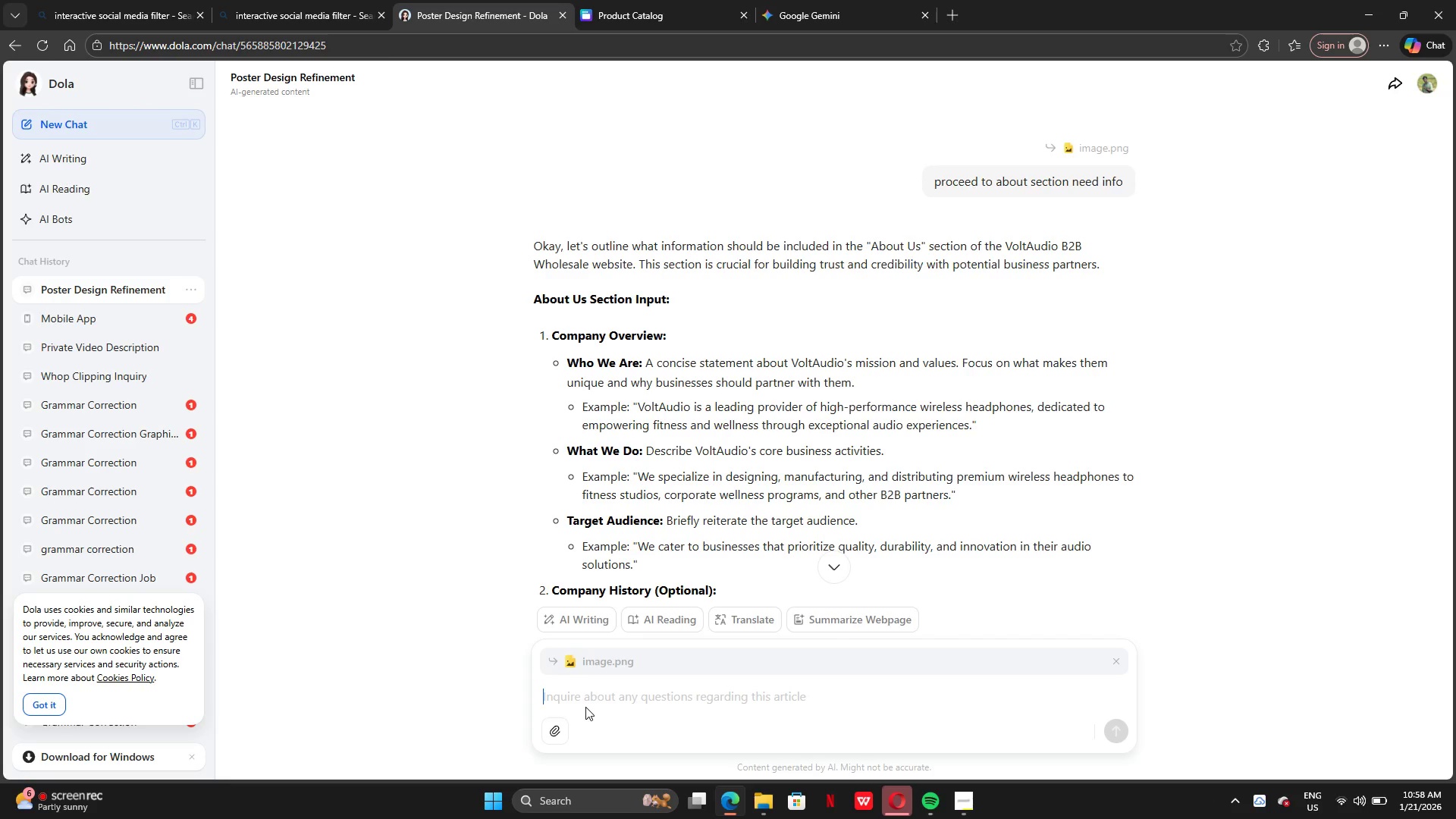 
wait(22.05)
 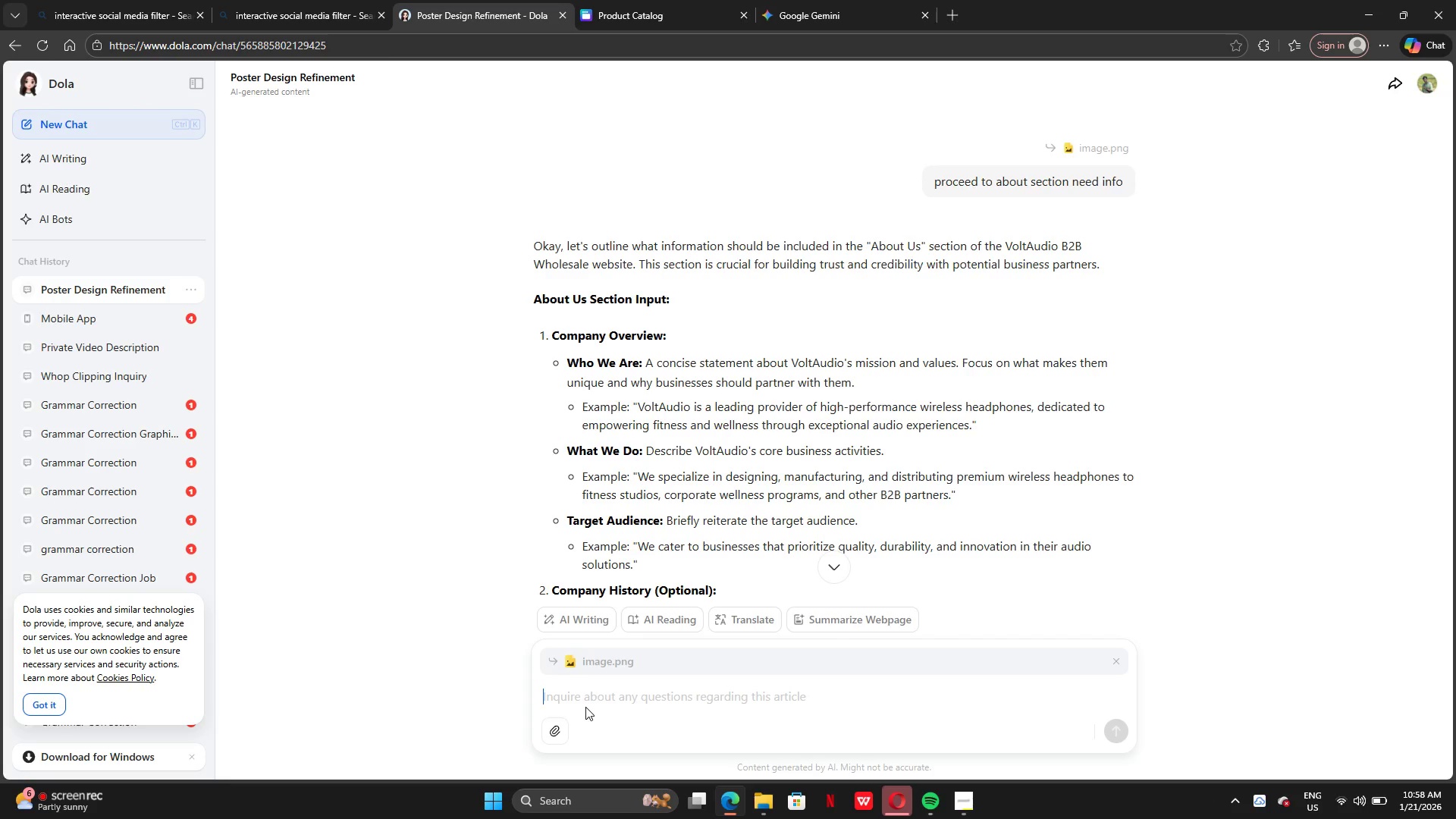 
scroll: coordinate [795, 485], scroll_direction: down, amount: 3.0
 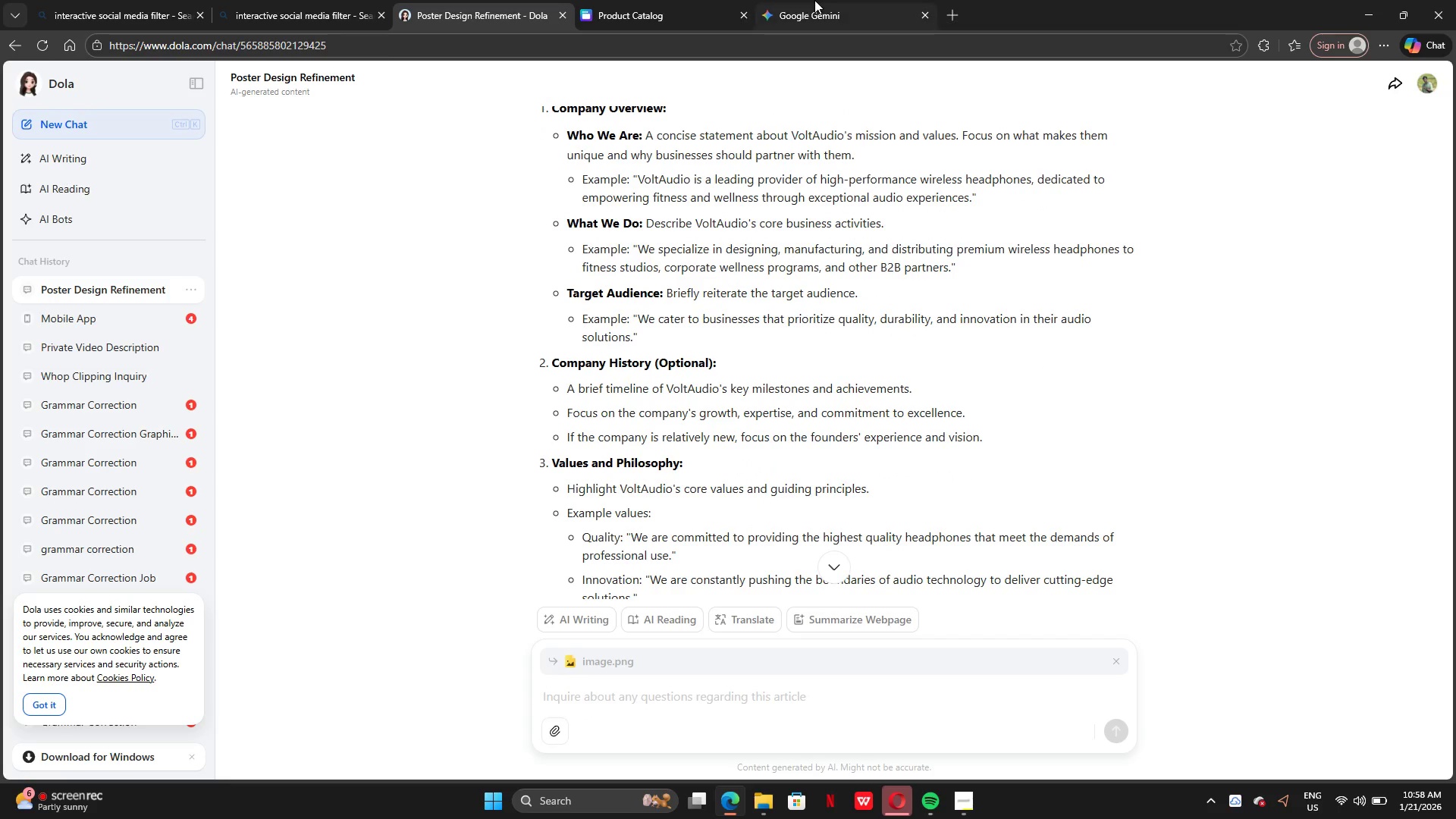 
left_click([814, 0])
 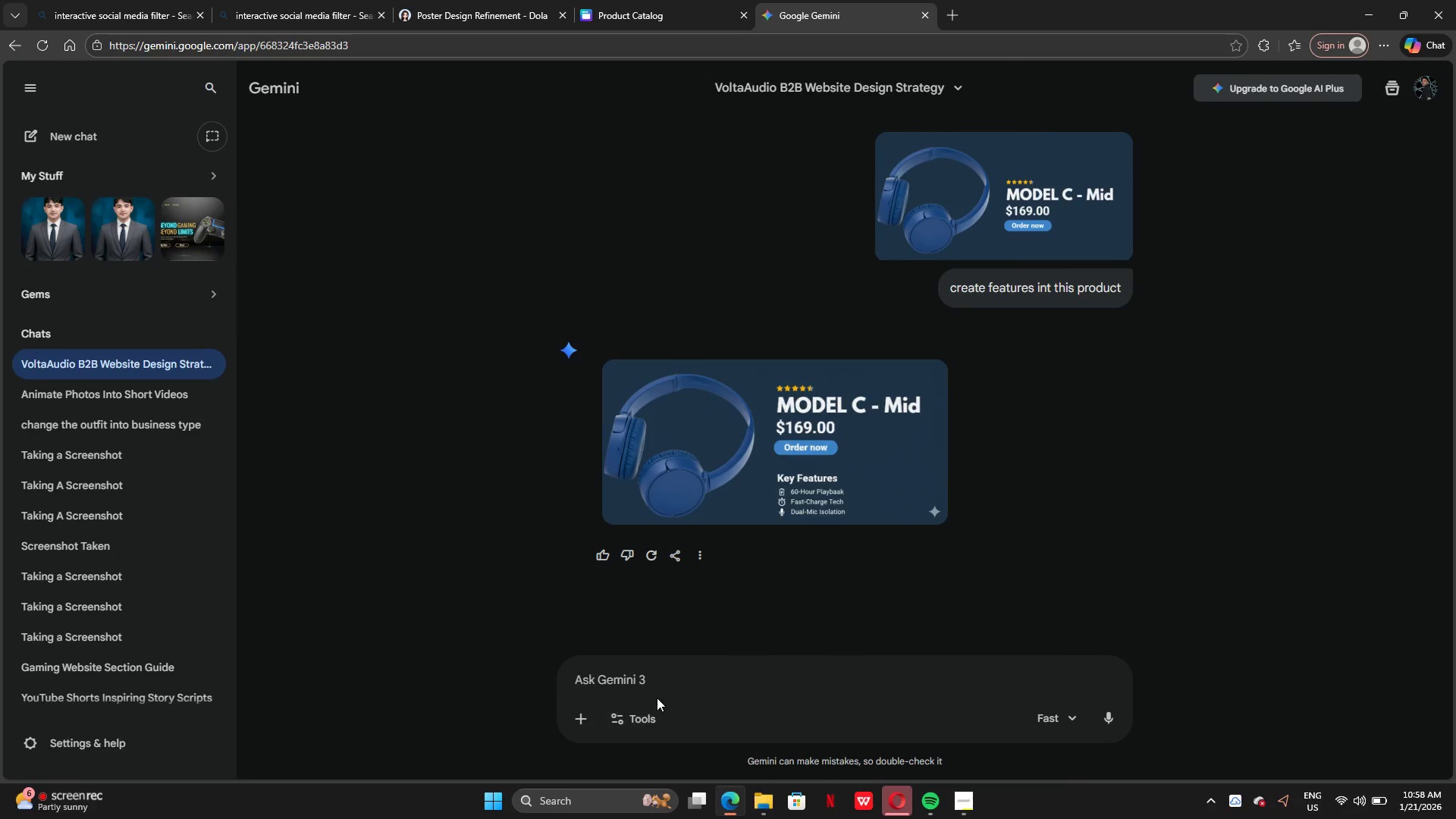 
type(create about section the whole website about te )
key(Backspace)
key(Backspace)
type(he orodu)
key(Backspace)
key(Backspace)
key(Backspace)
key(Backspace)
key(Backspace)
type(prucf)
key(Backspace)
key(Backspace)
key(Backspace)
key(Backspace)
key(Backspace)
key(Backspace)
key(Backspace)
key(Backspace)
key(Backspace)
key(Backspace)
key(Backspace)
key(Backspace)
key(Backspace)
key(Backspace)
key(Backspace)
type(and about the ro)
key(Backspace)
key(Backspace)
type(product)
 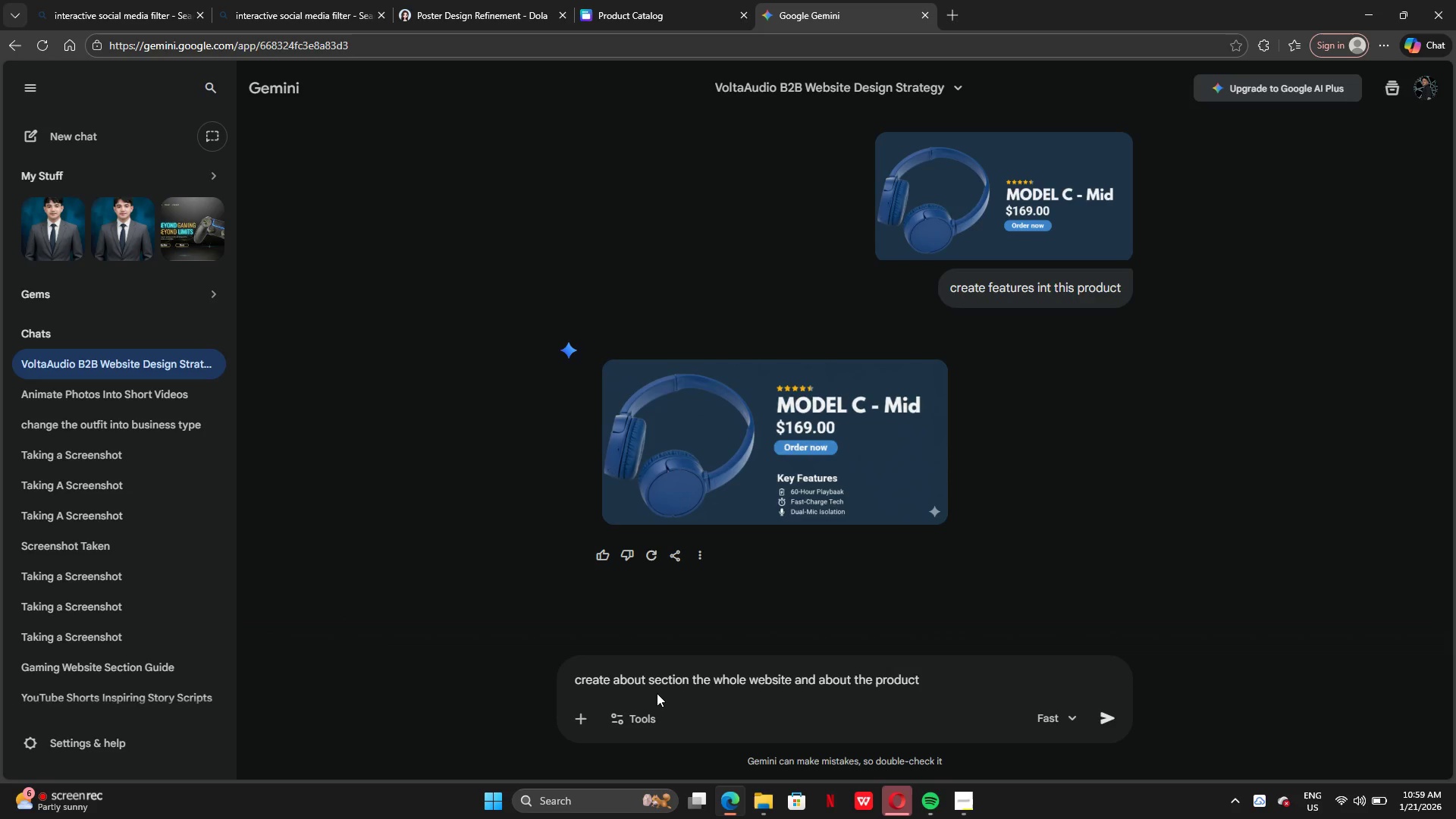 
key(Enter)
 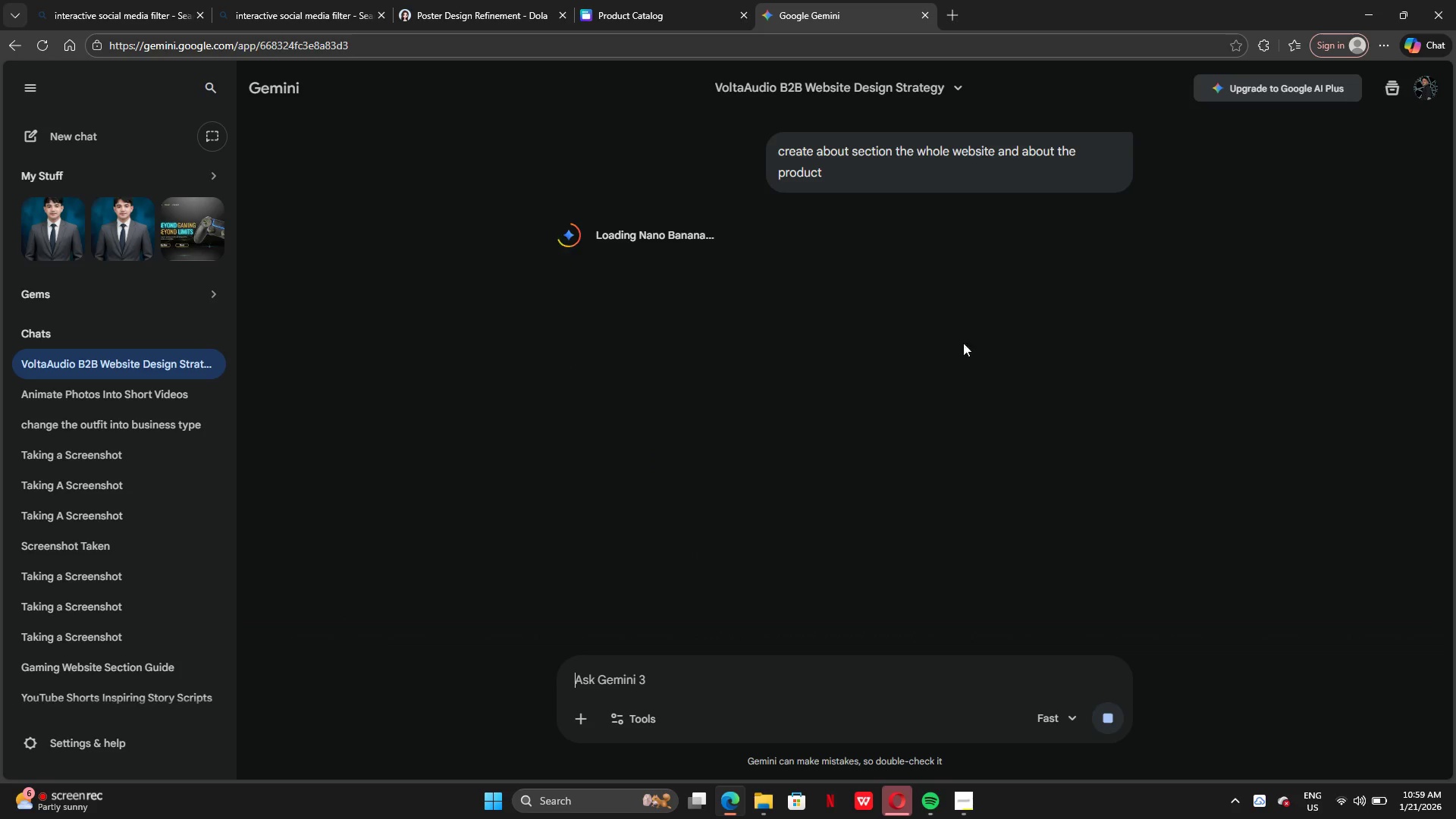 
wait(7.47)
 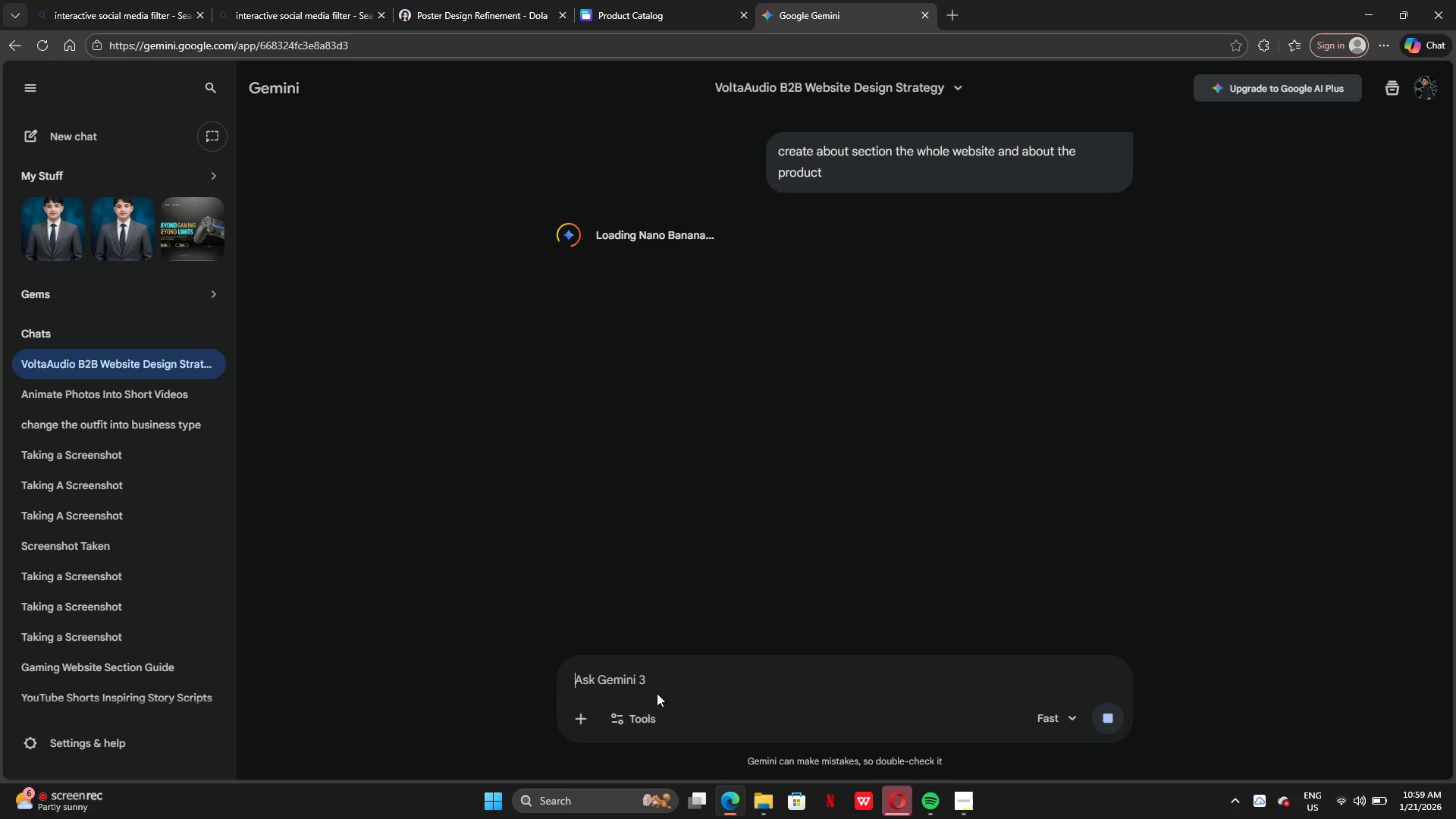 
left_click([966, 802])